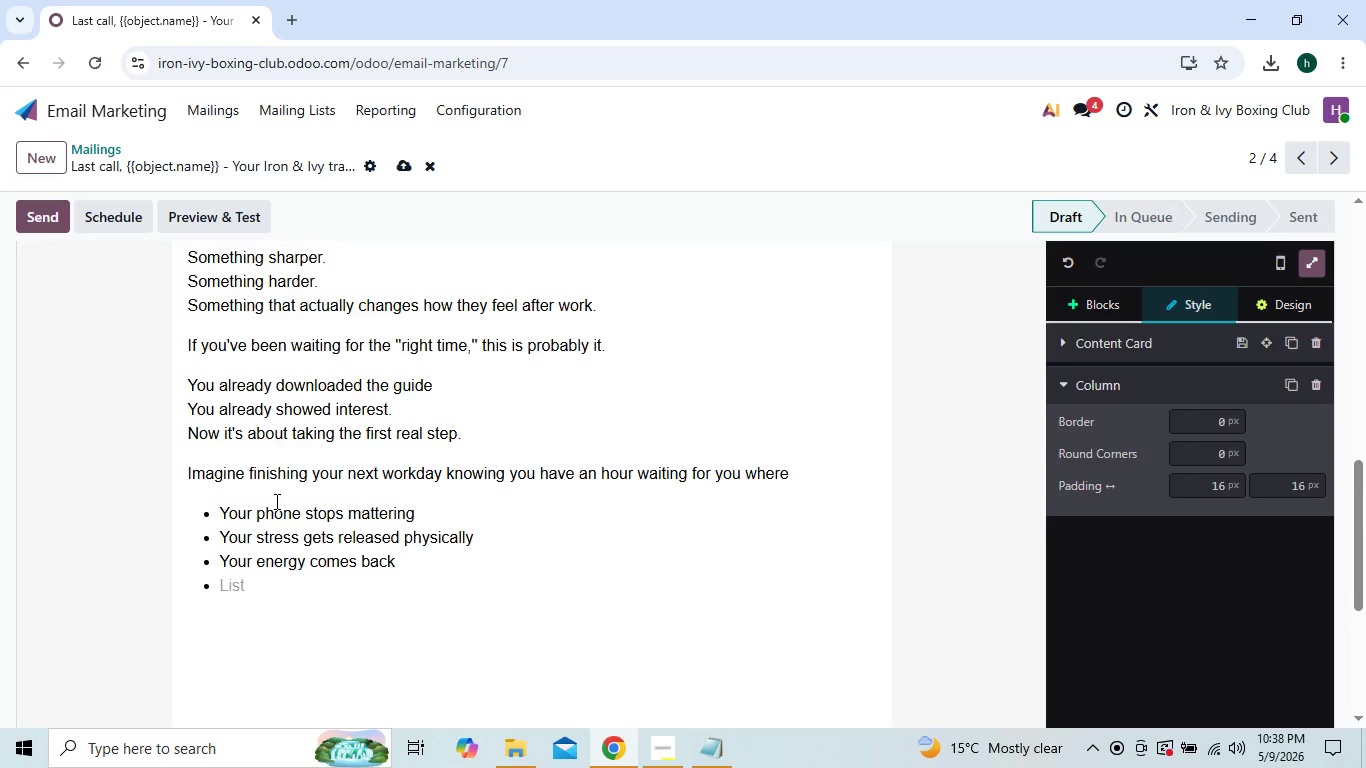 
type(You mind cle)
 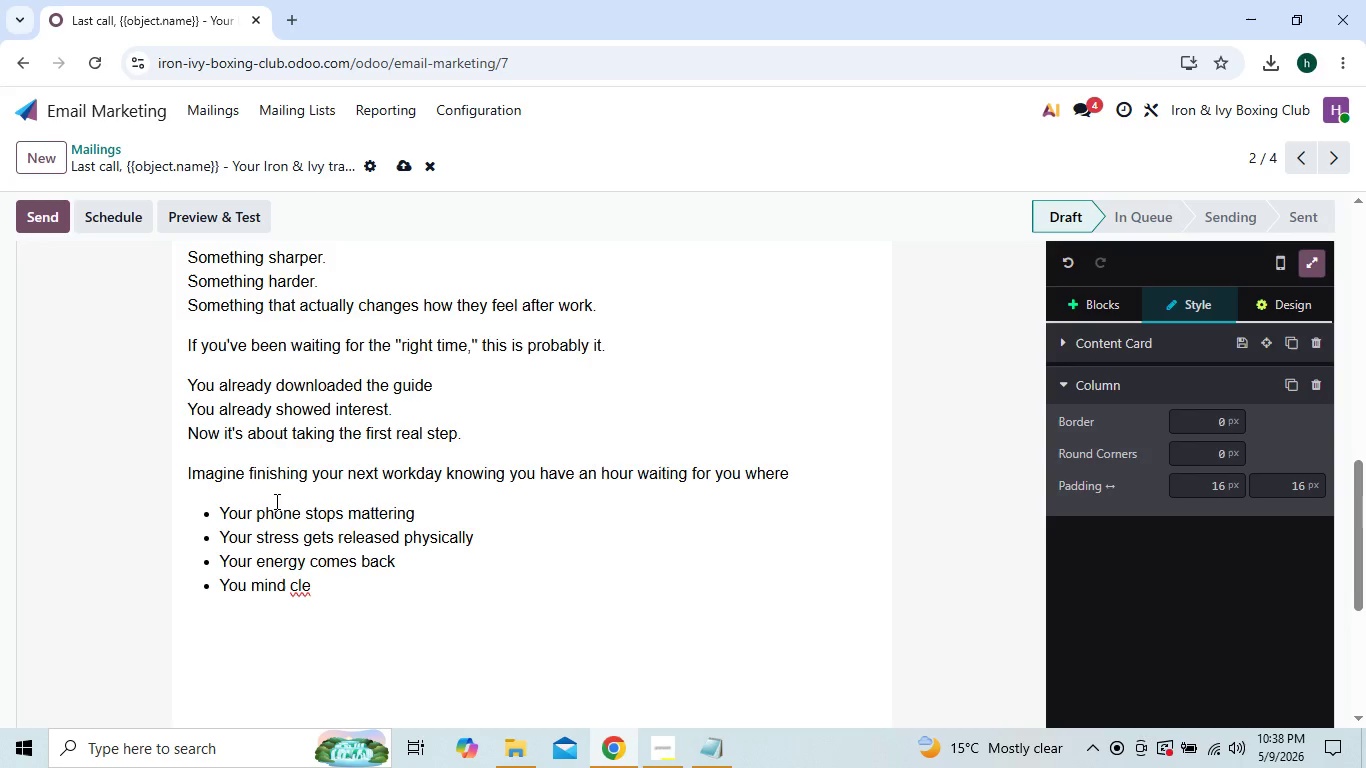 
type(ars)
 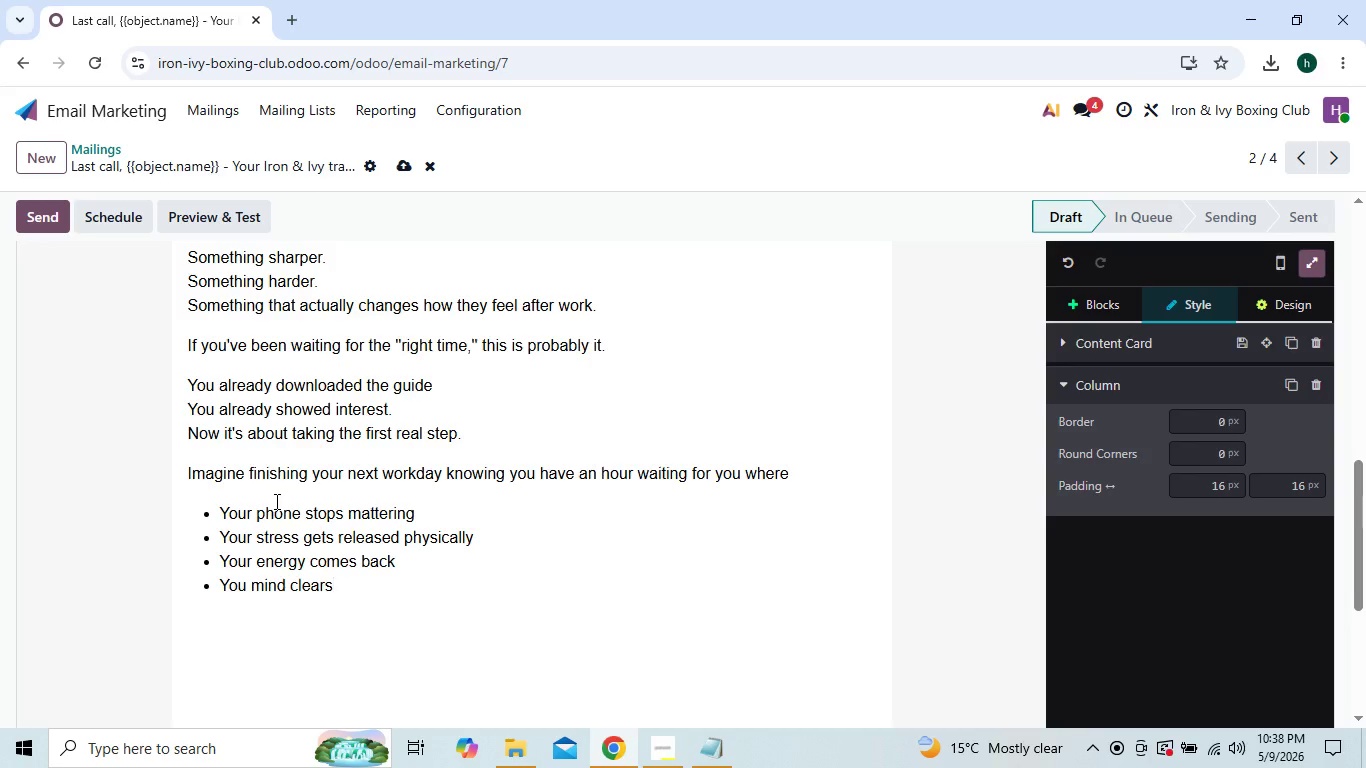 
key(Enter)
 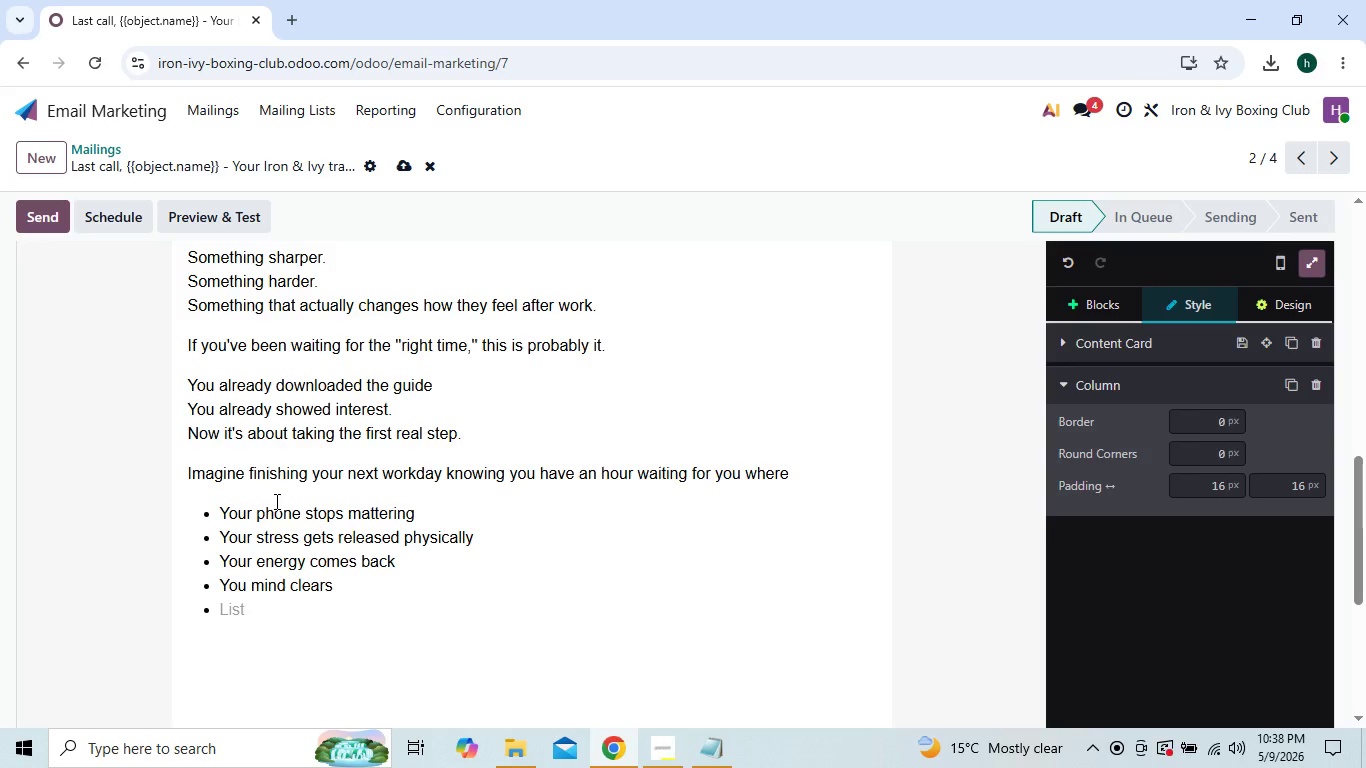 
type(You body starts respo)
 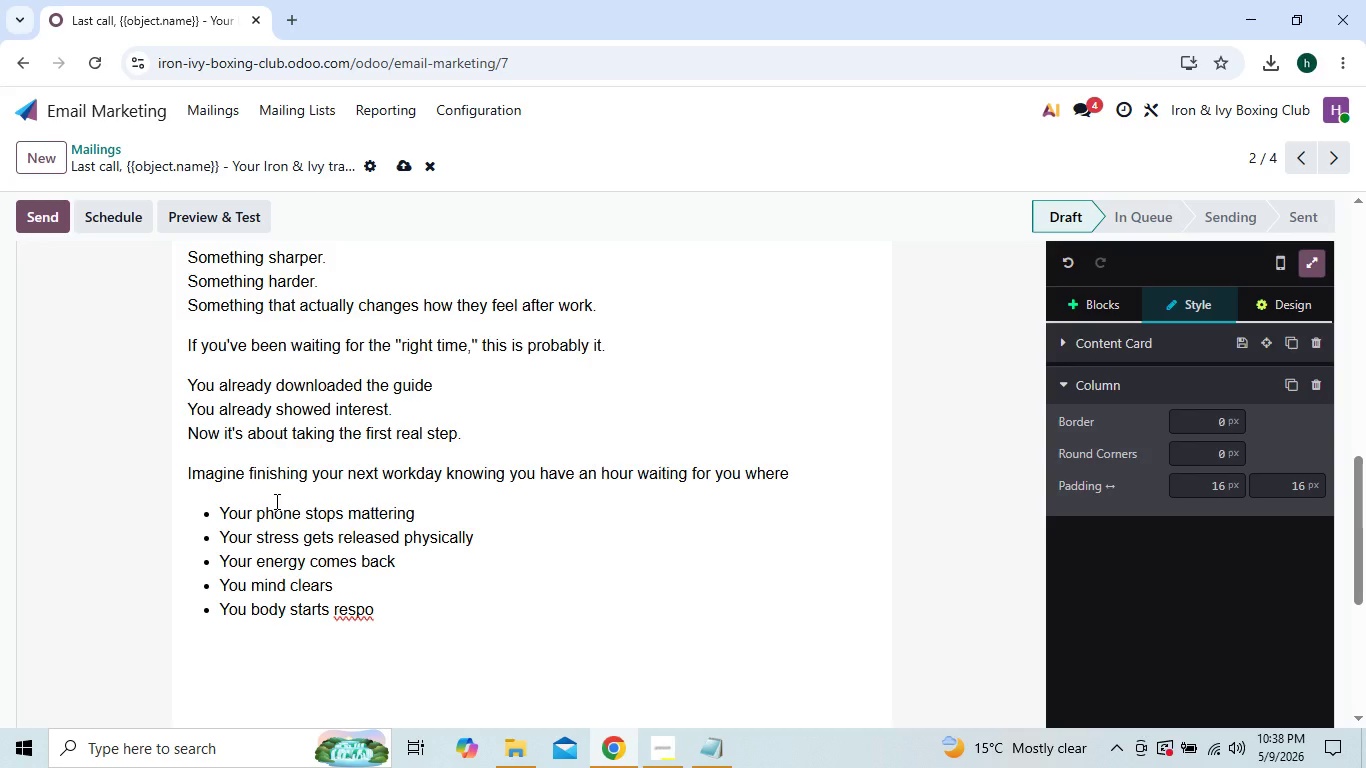 
type(nding again)
 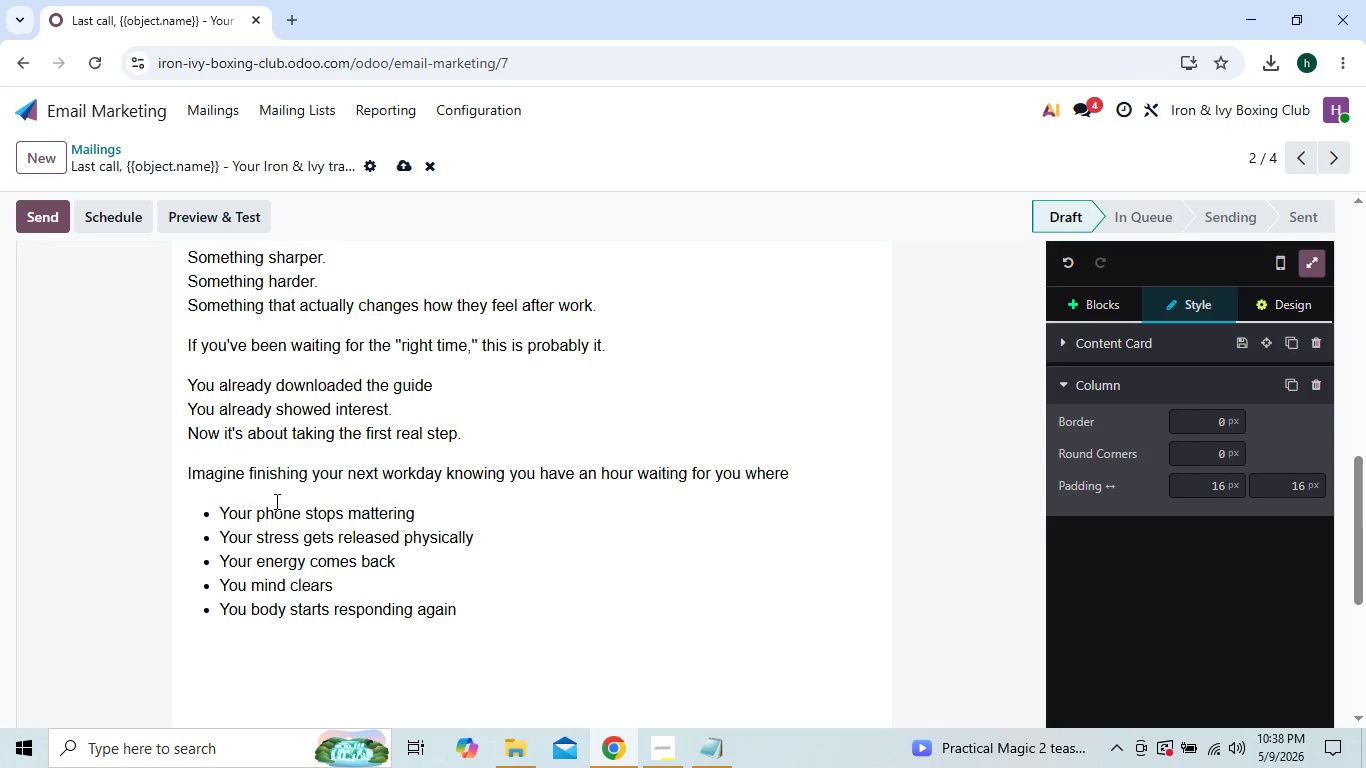 
key(Enter)
 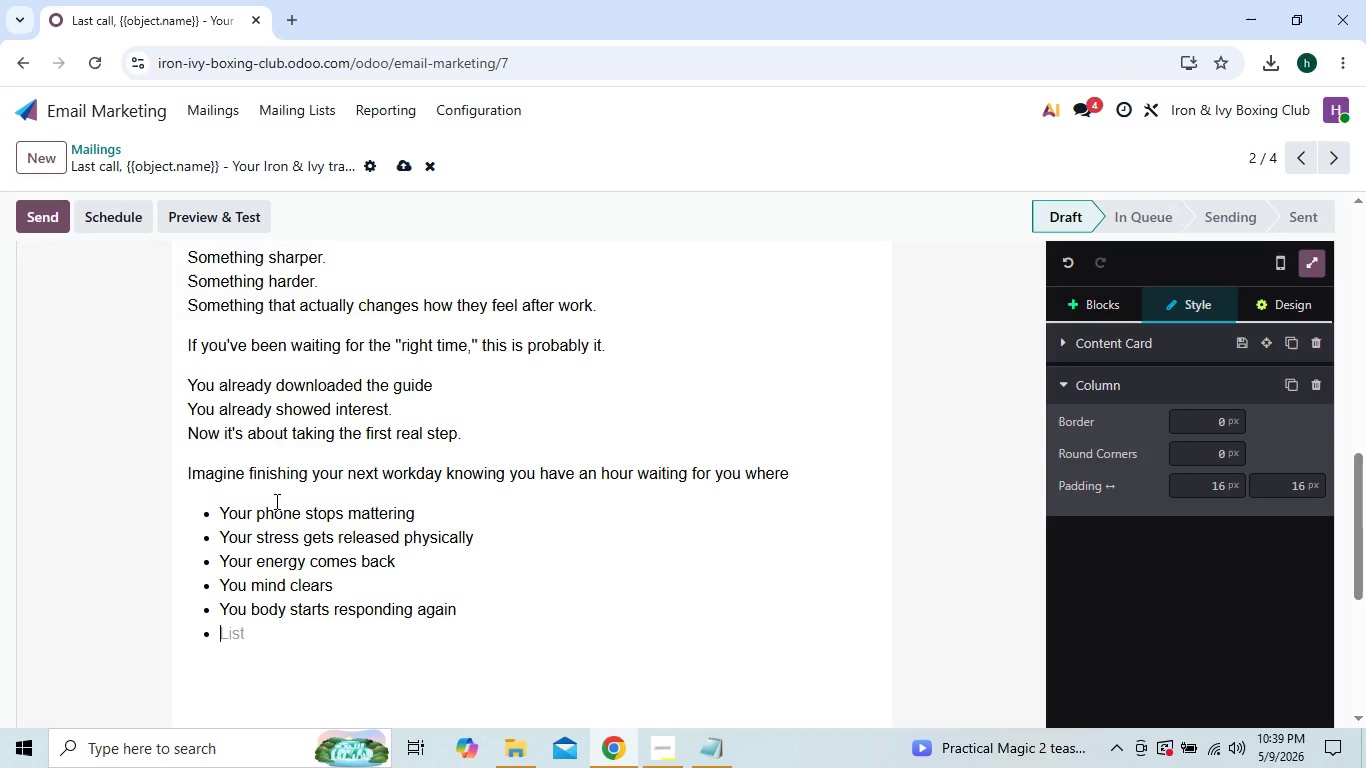 
key(Enter)
 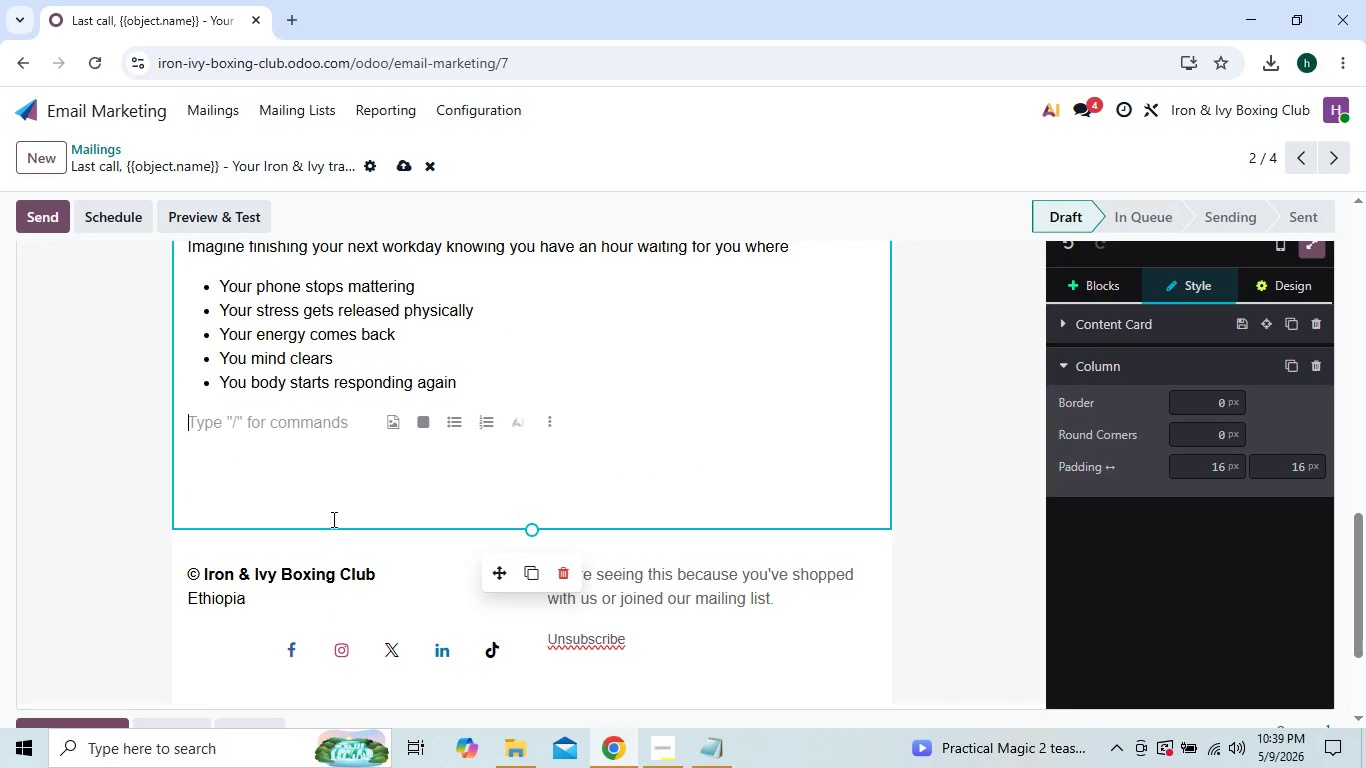 
wait(6.02)
 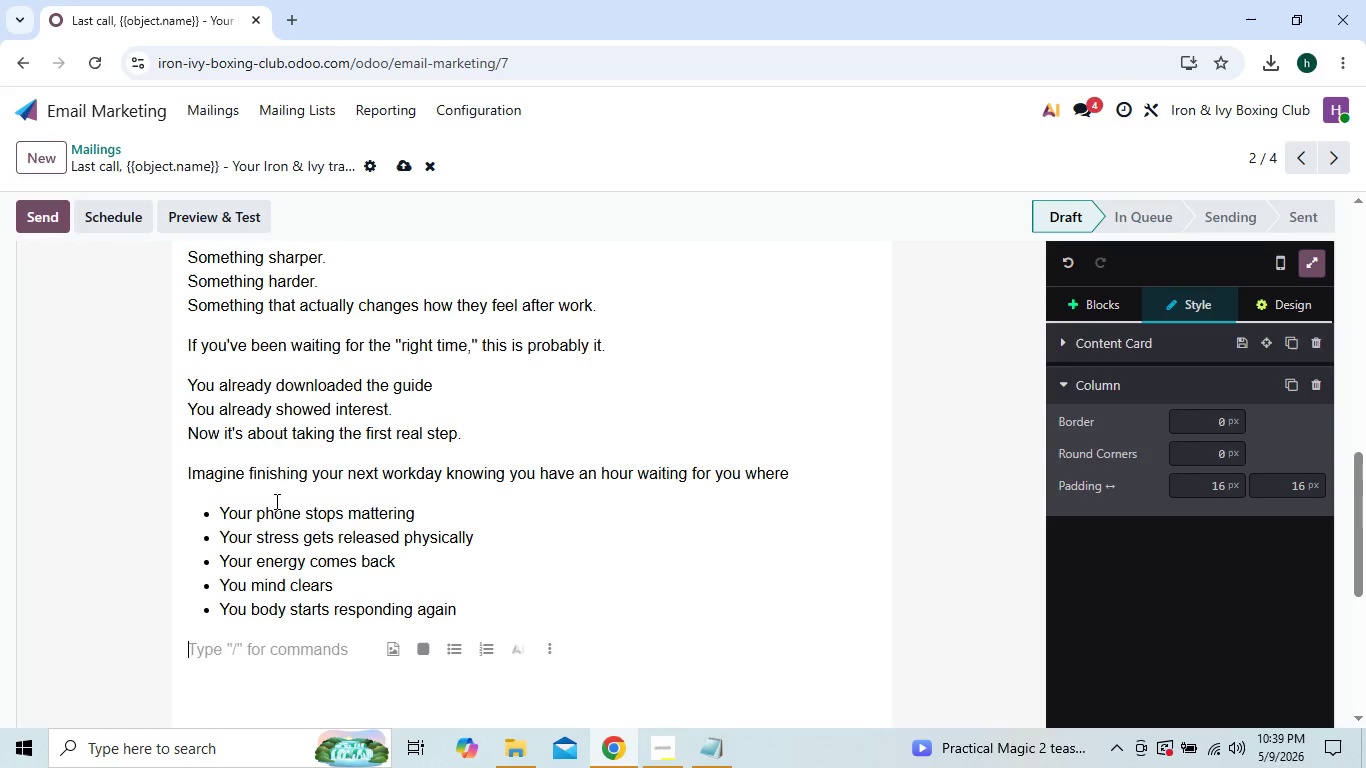 
type(That)
 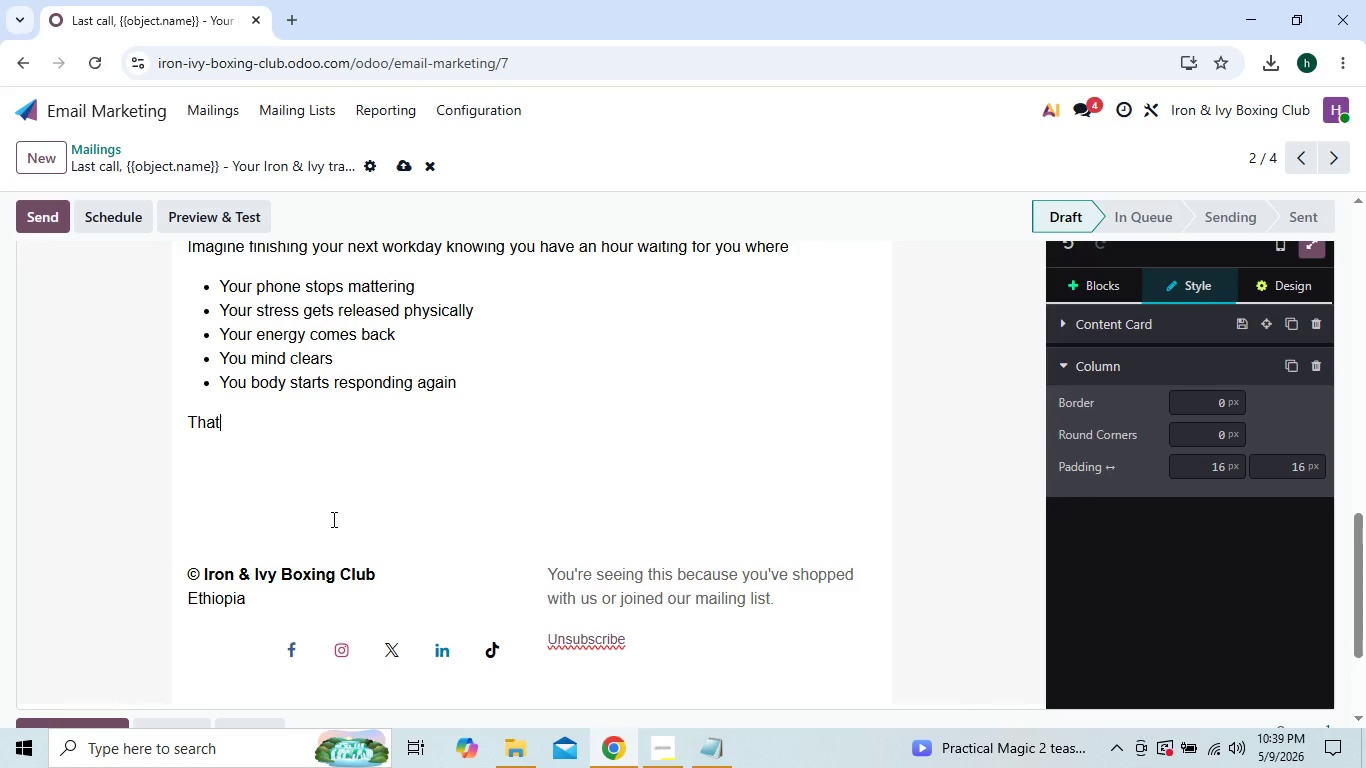 
key(Quote)
 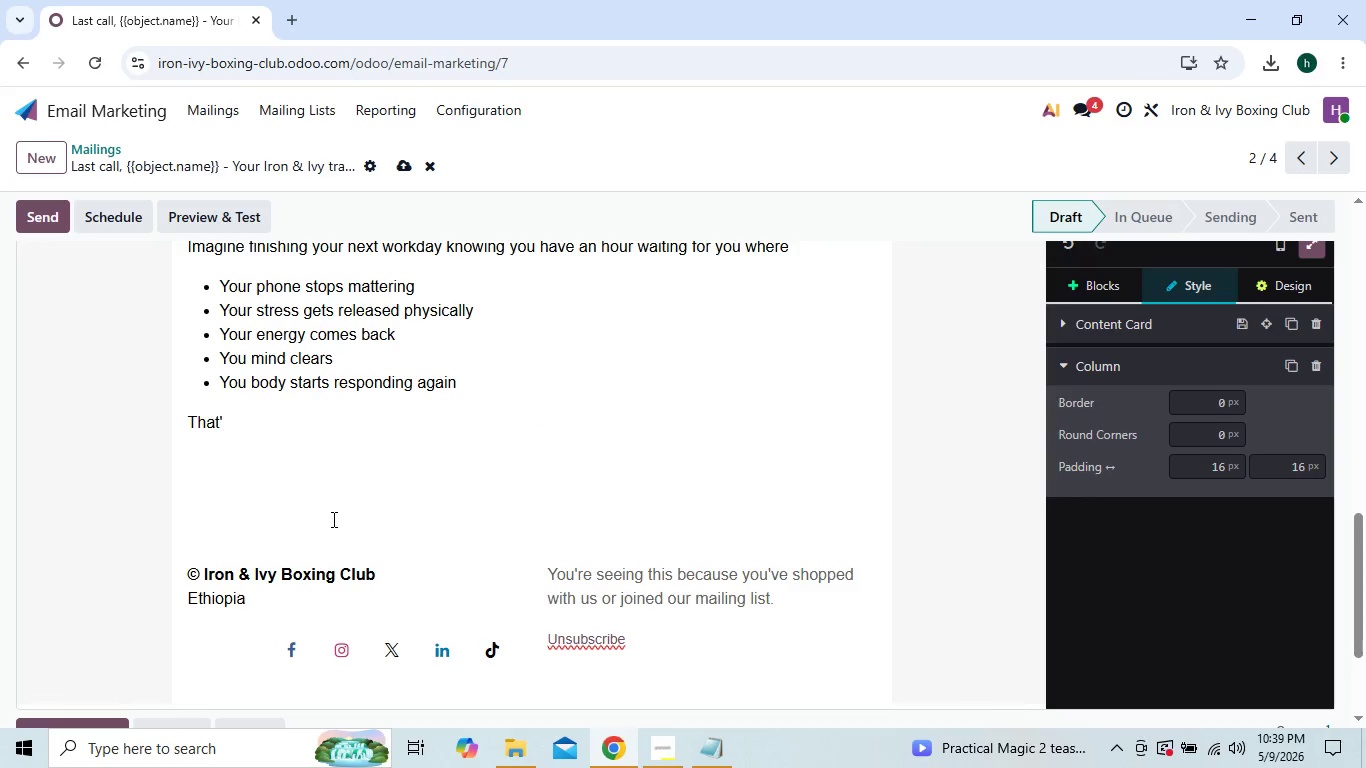 
key(S)
 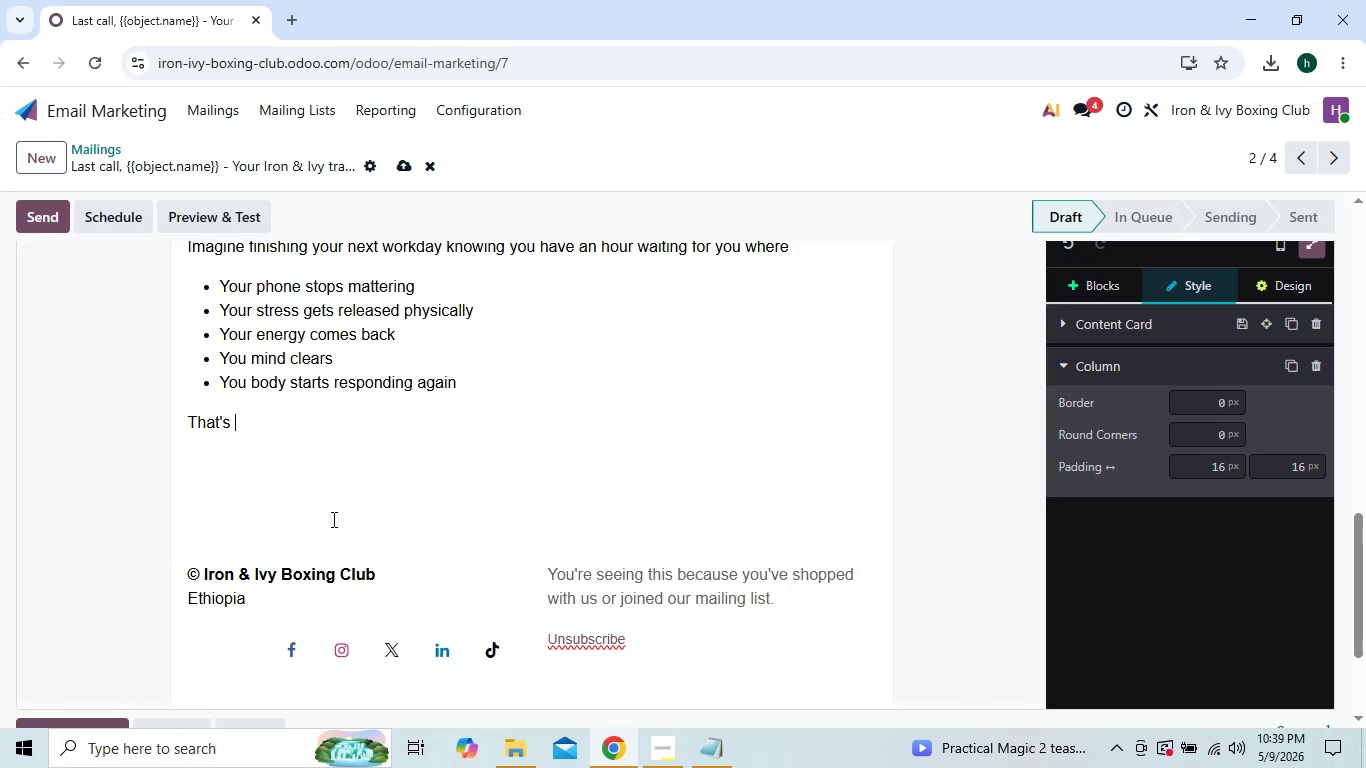 
key(Space)
 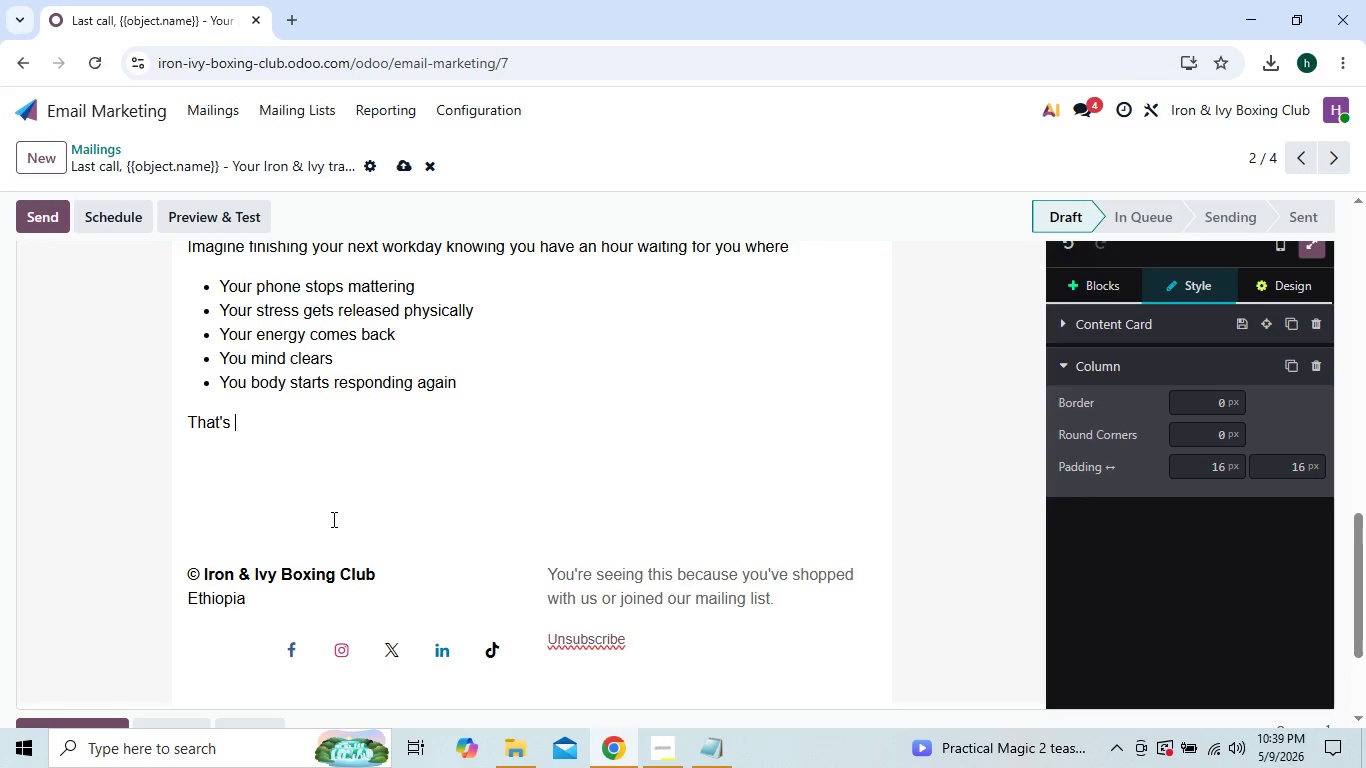 
wait(5.84)
 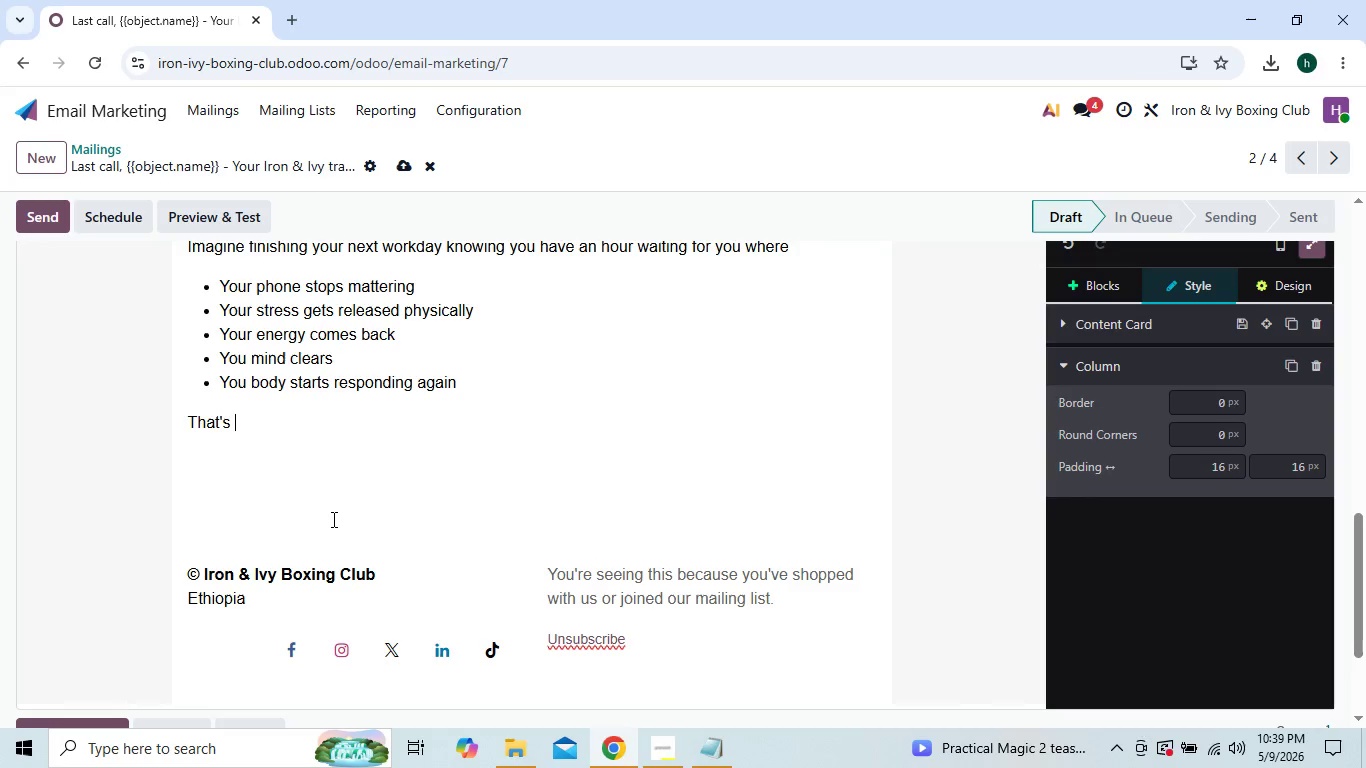 
type(what happens inside these walls every)
 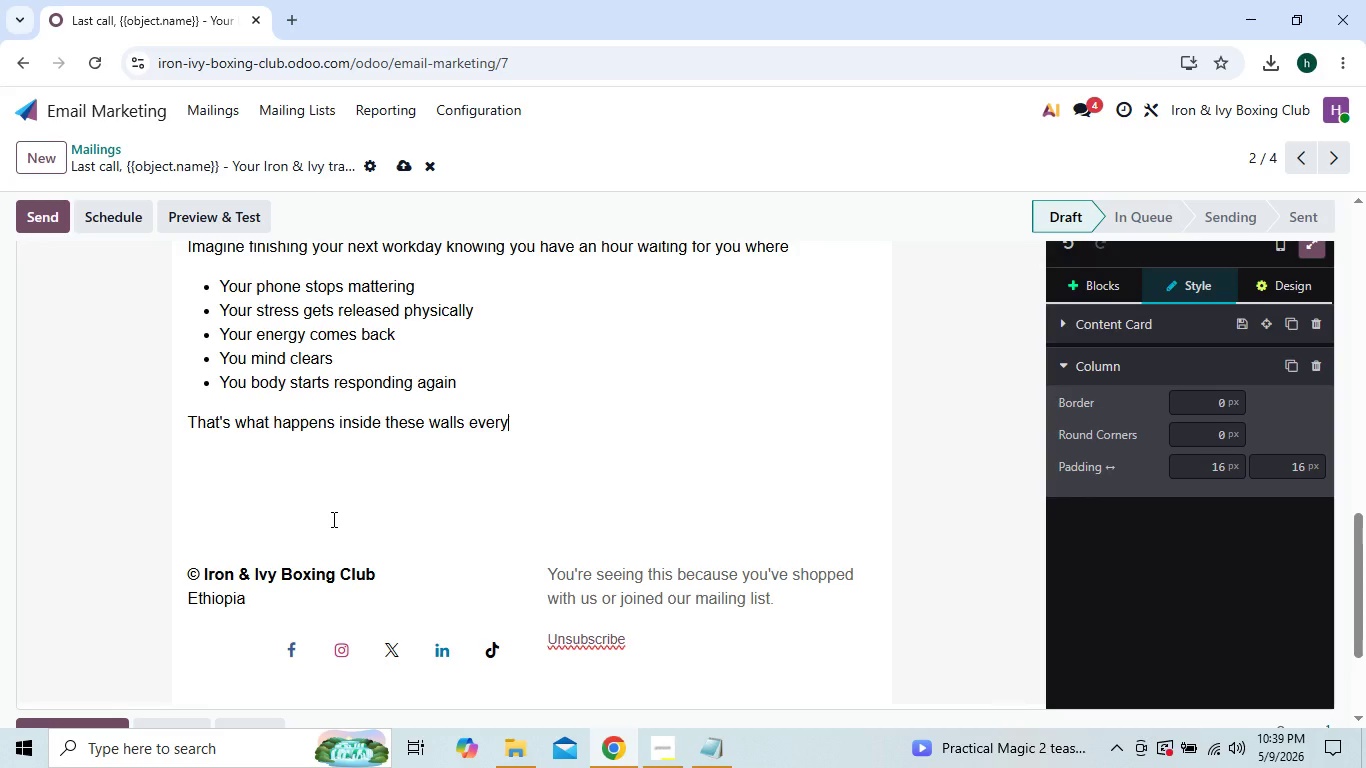 
key(Space)
 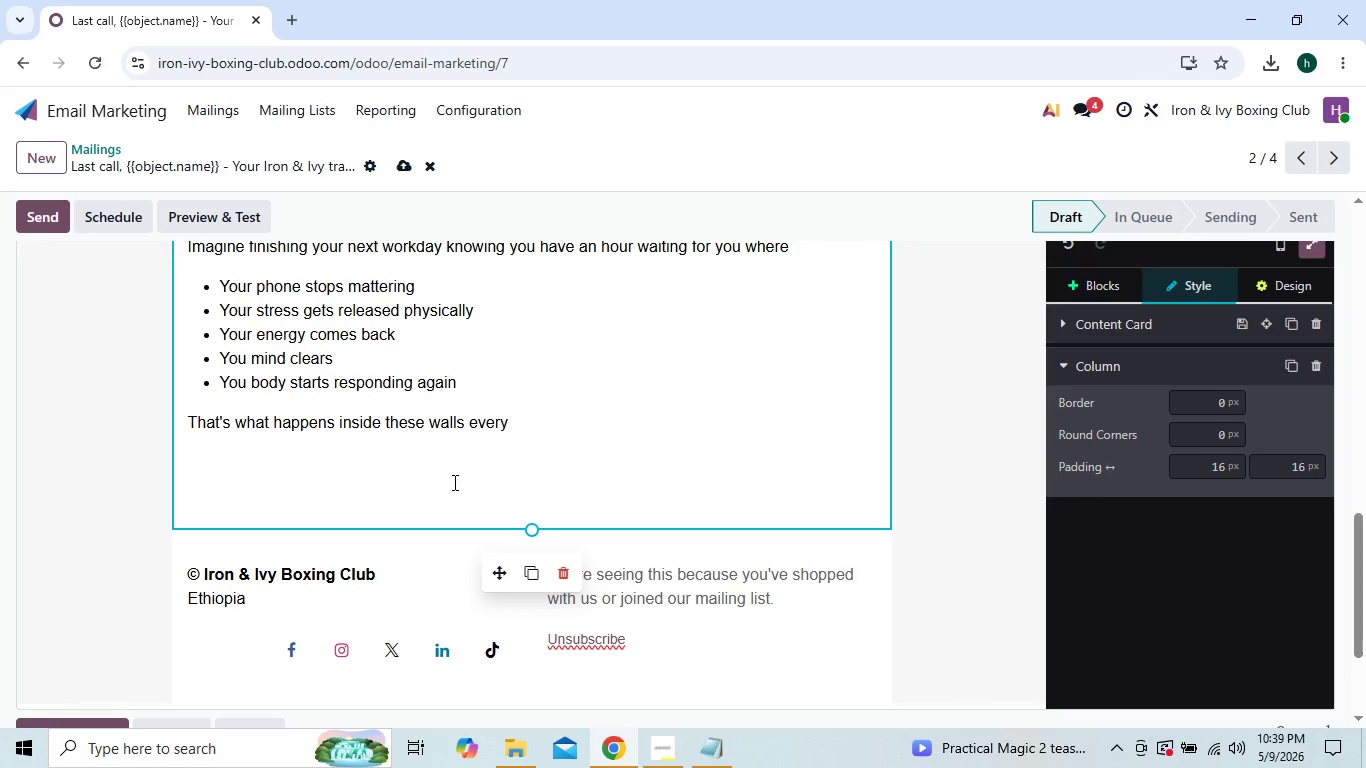 
type(week.)
 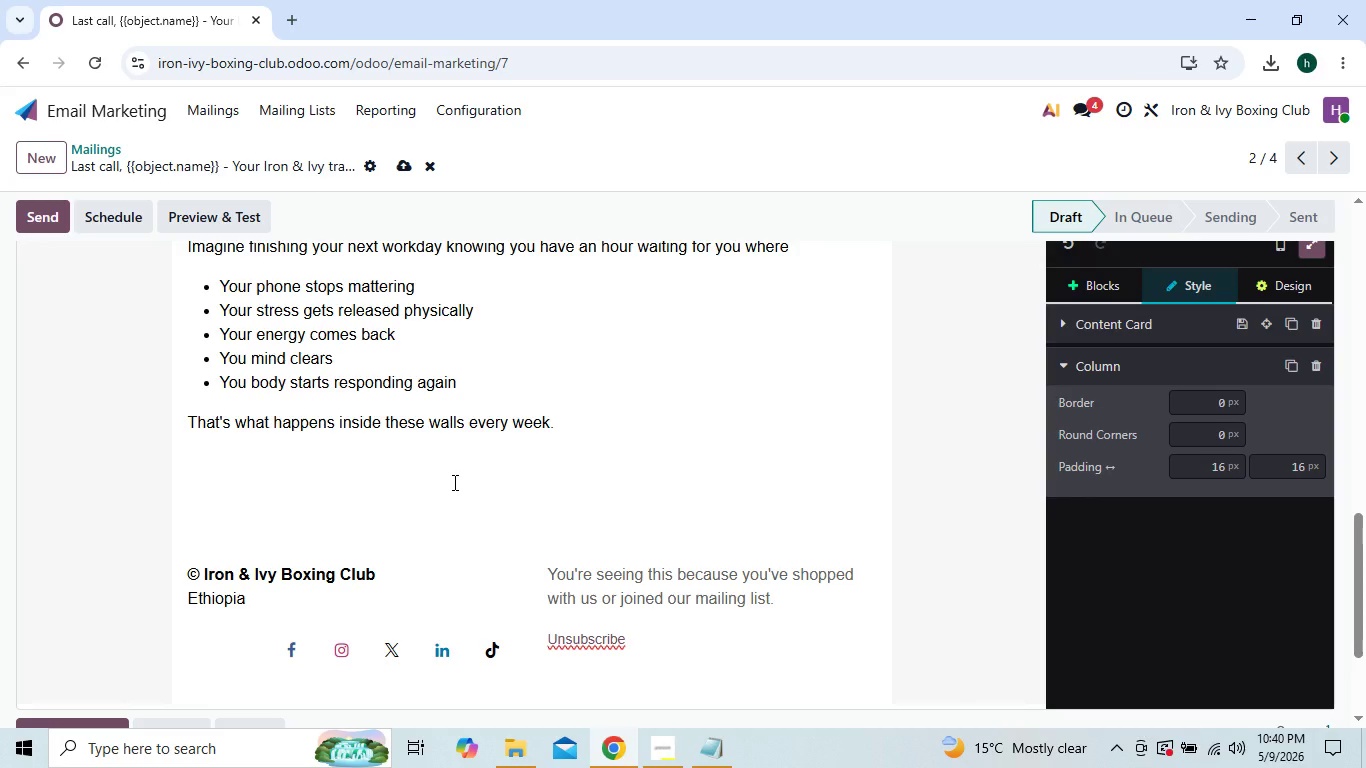 
key(Enter)
 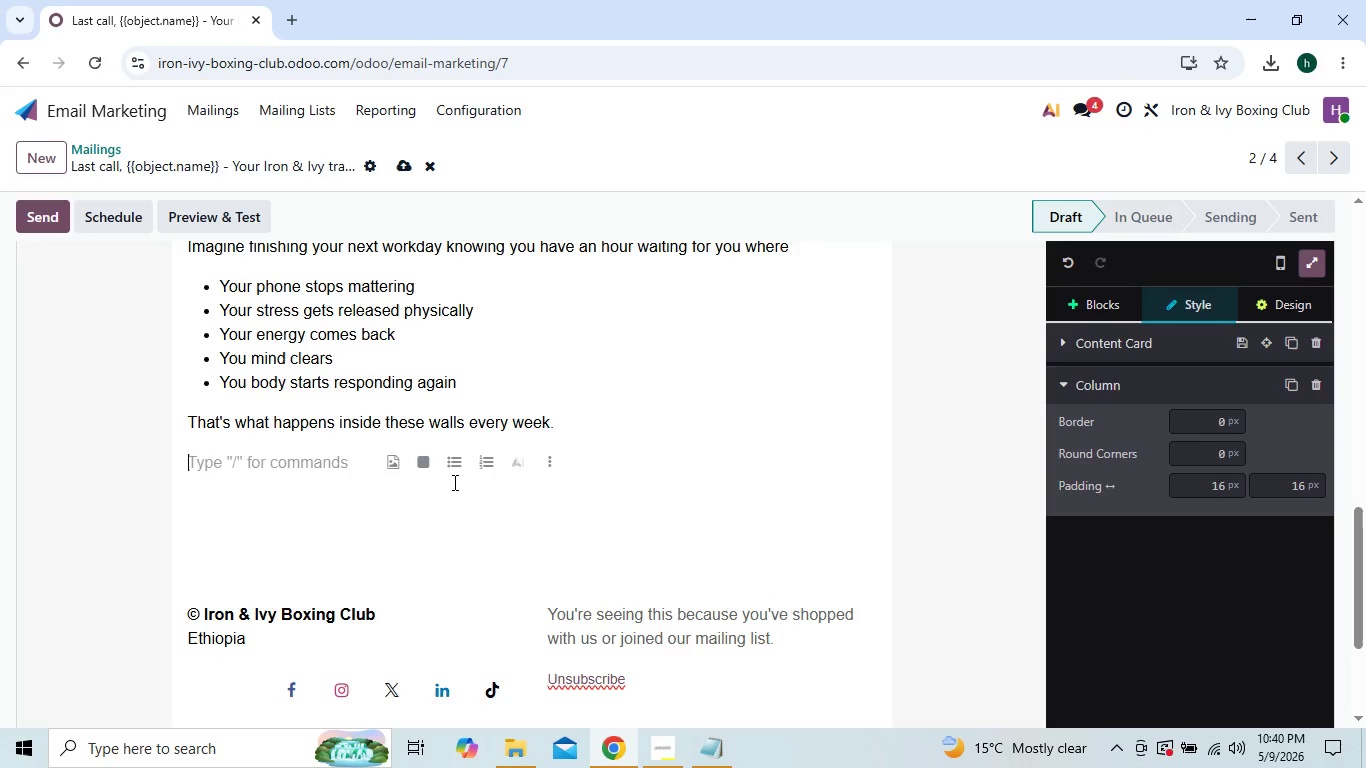 
type(But spots for beginner sessions this)
 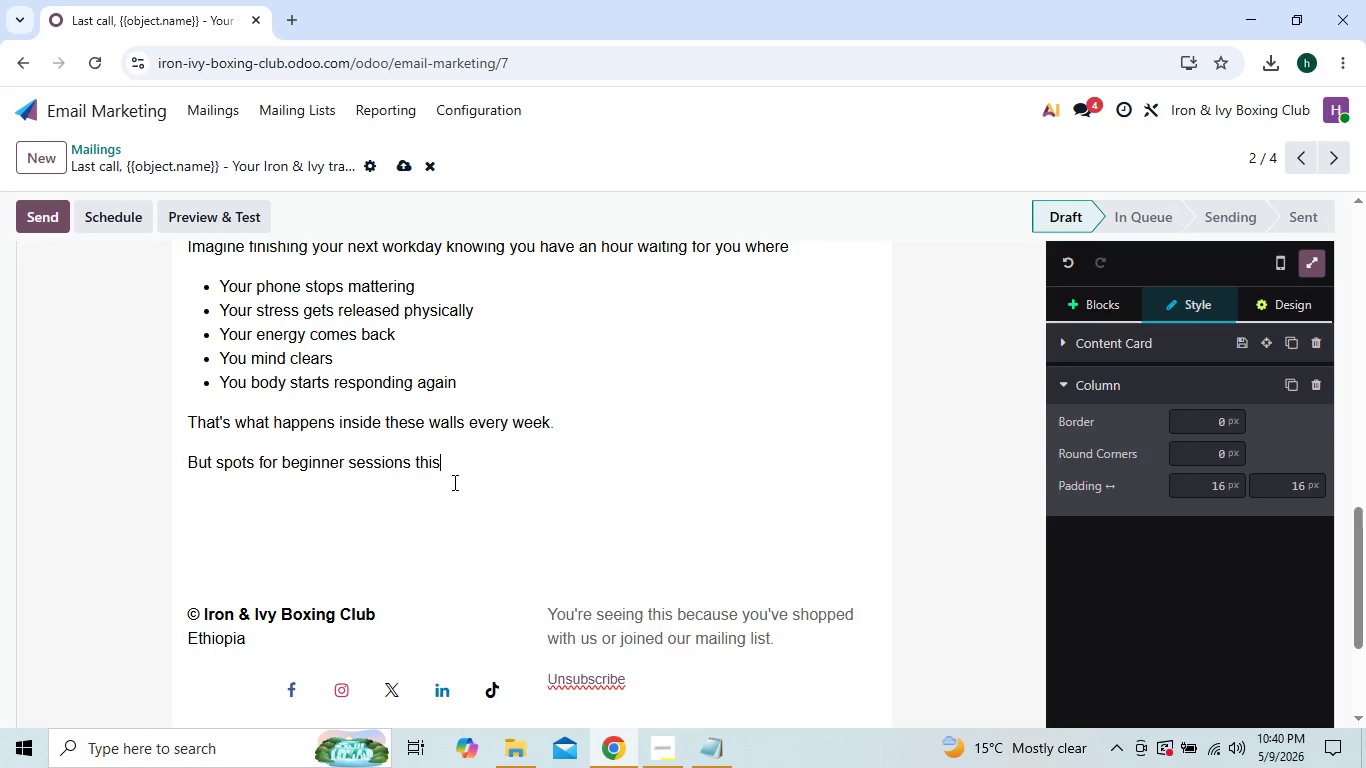 
type( month are limited )
key(Backspace)
type(, and once the current)
 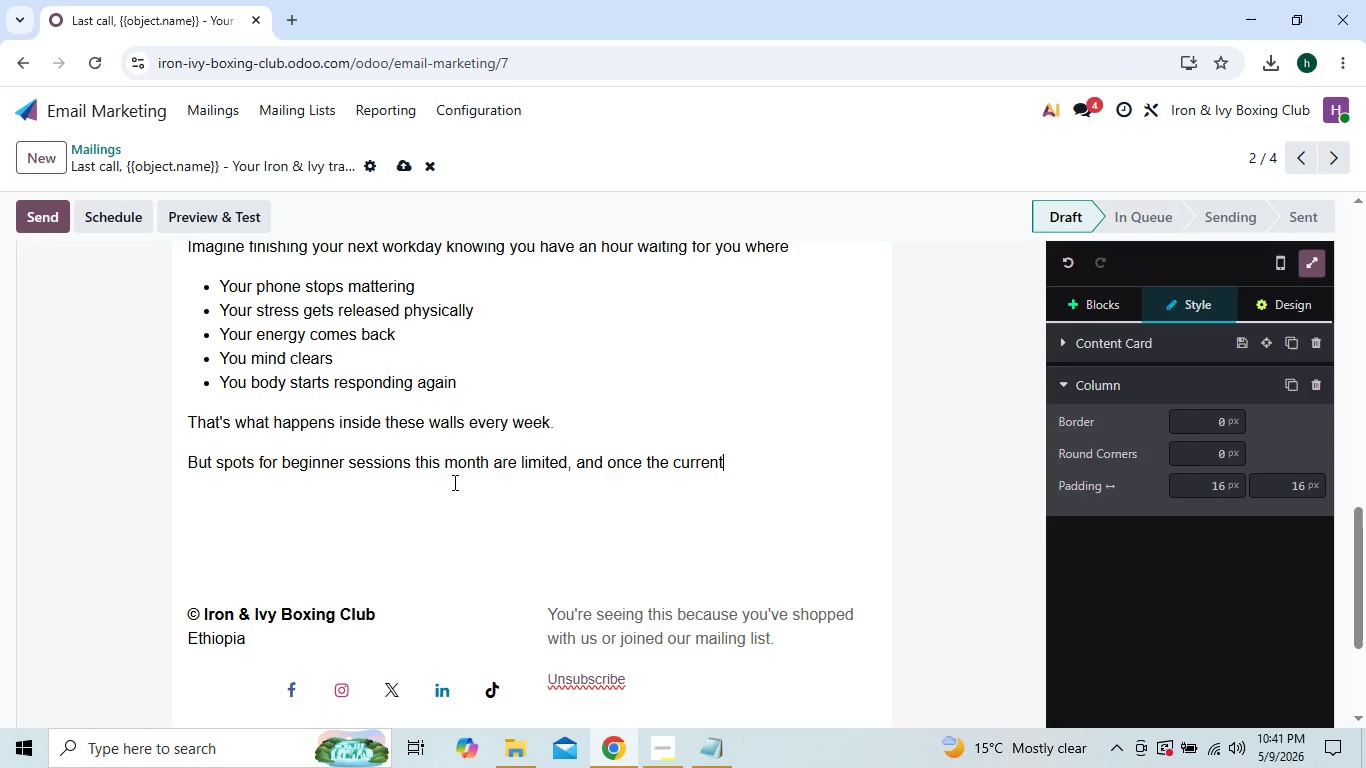 
type( intake filly)
key(Backspace)
type(s)
 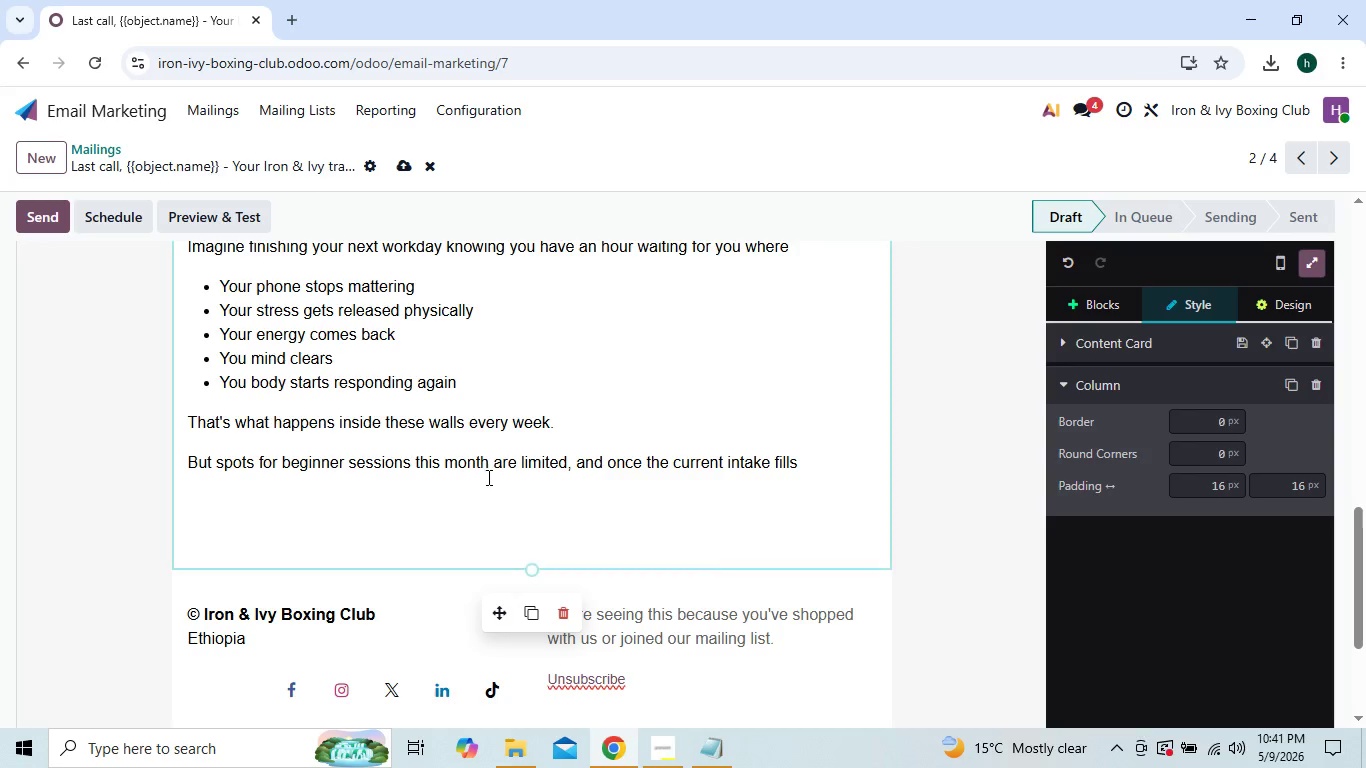 
wait(6.59)
 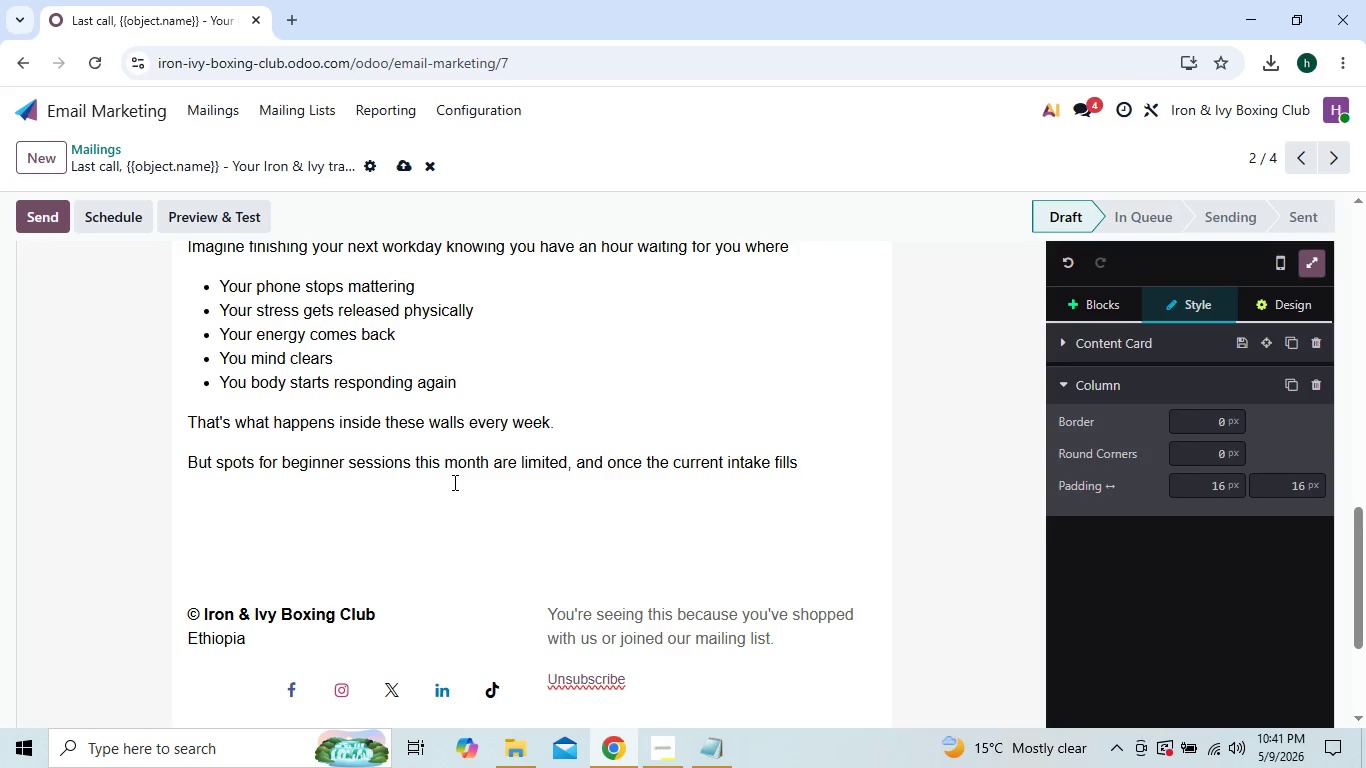 
type(, new book)
 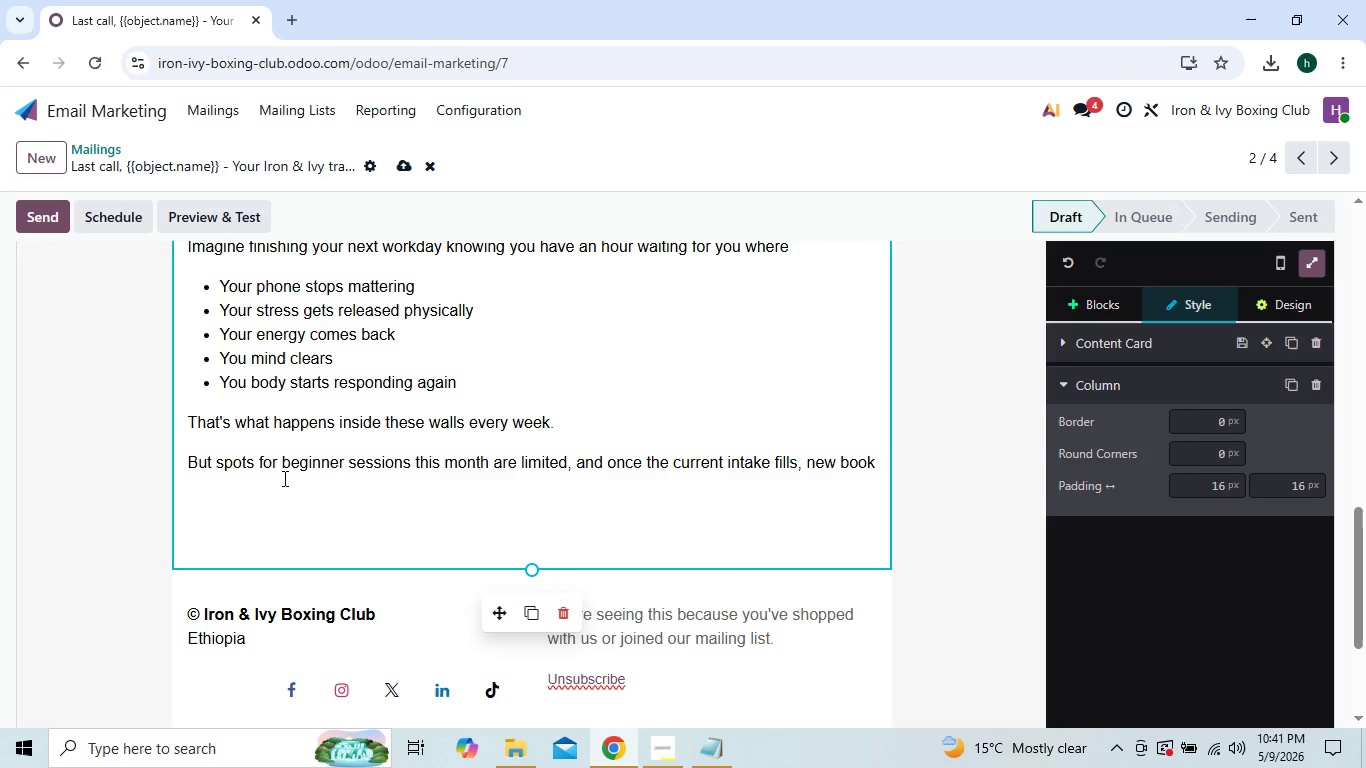 
wait(17.44)
 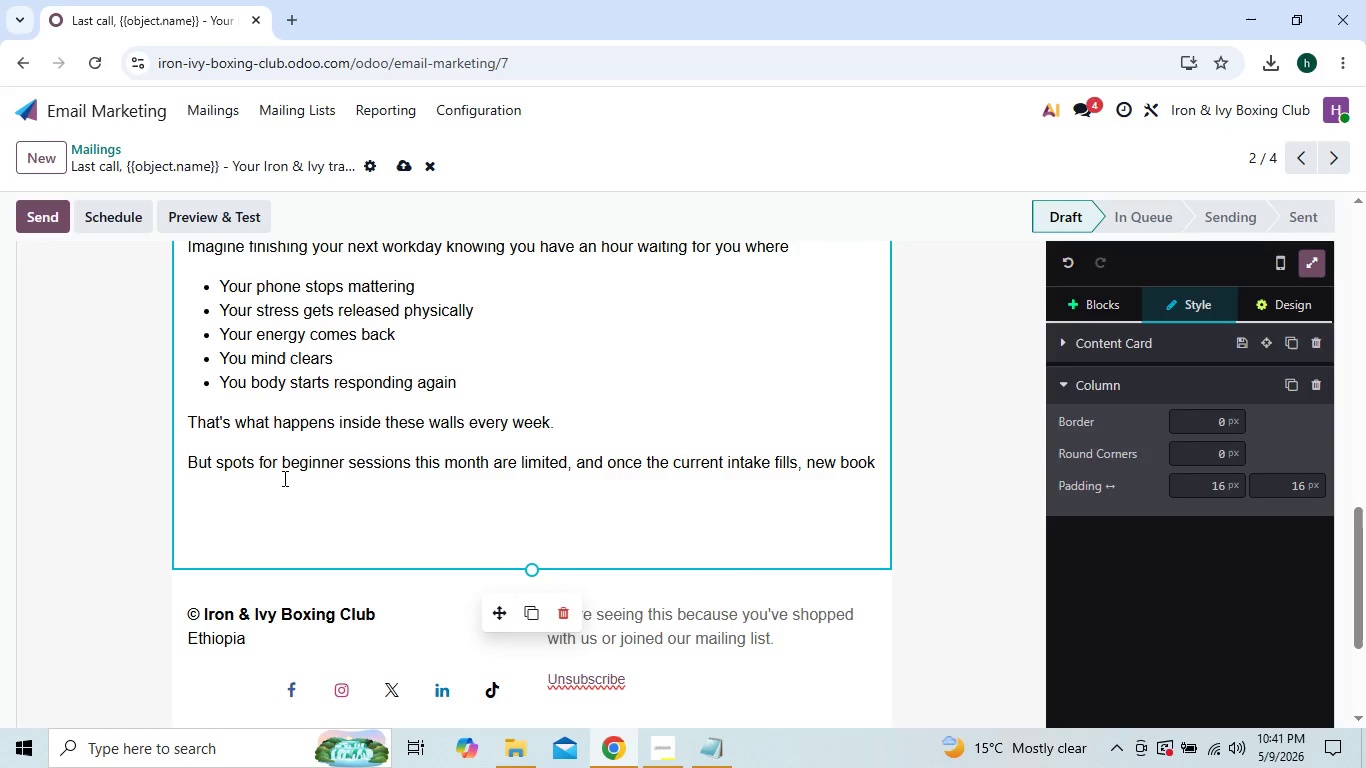 
type(ing)
 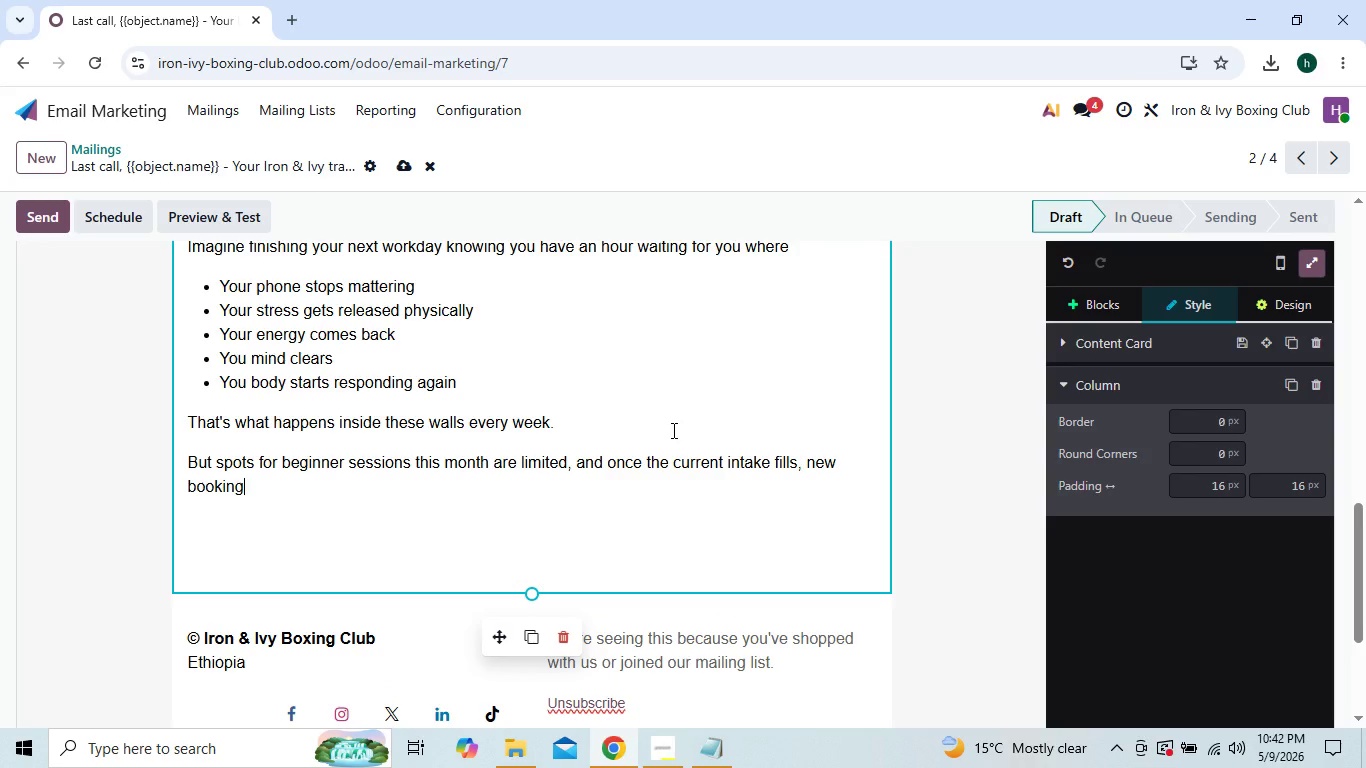 
wait(7.31)
 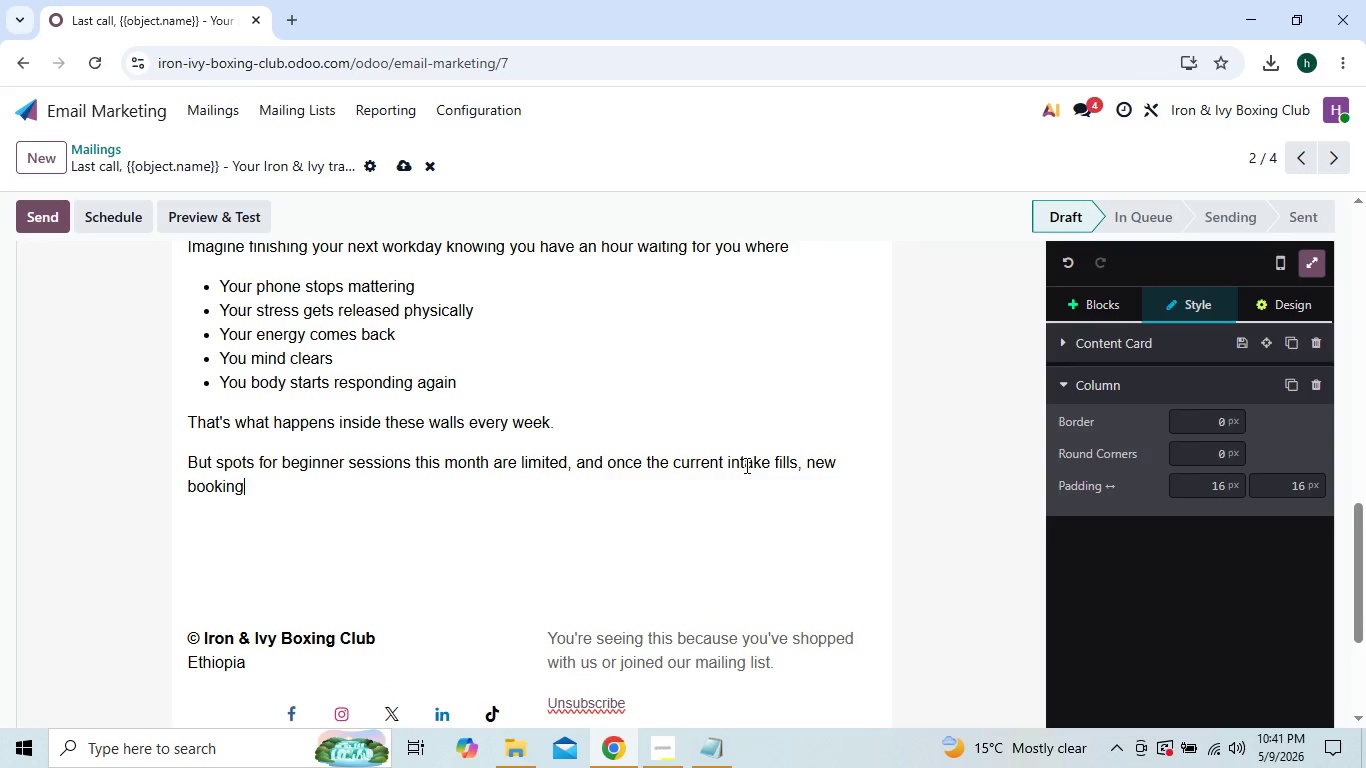 
type( move to the following cycle.)
 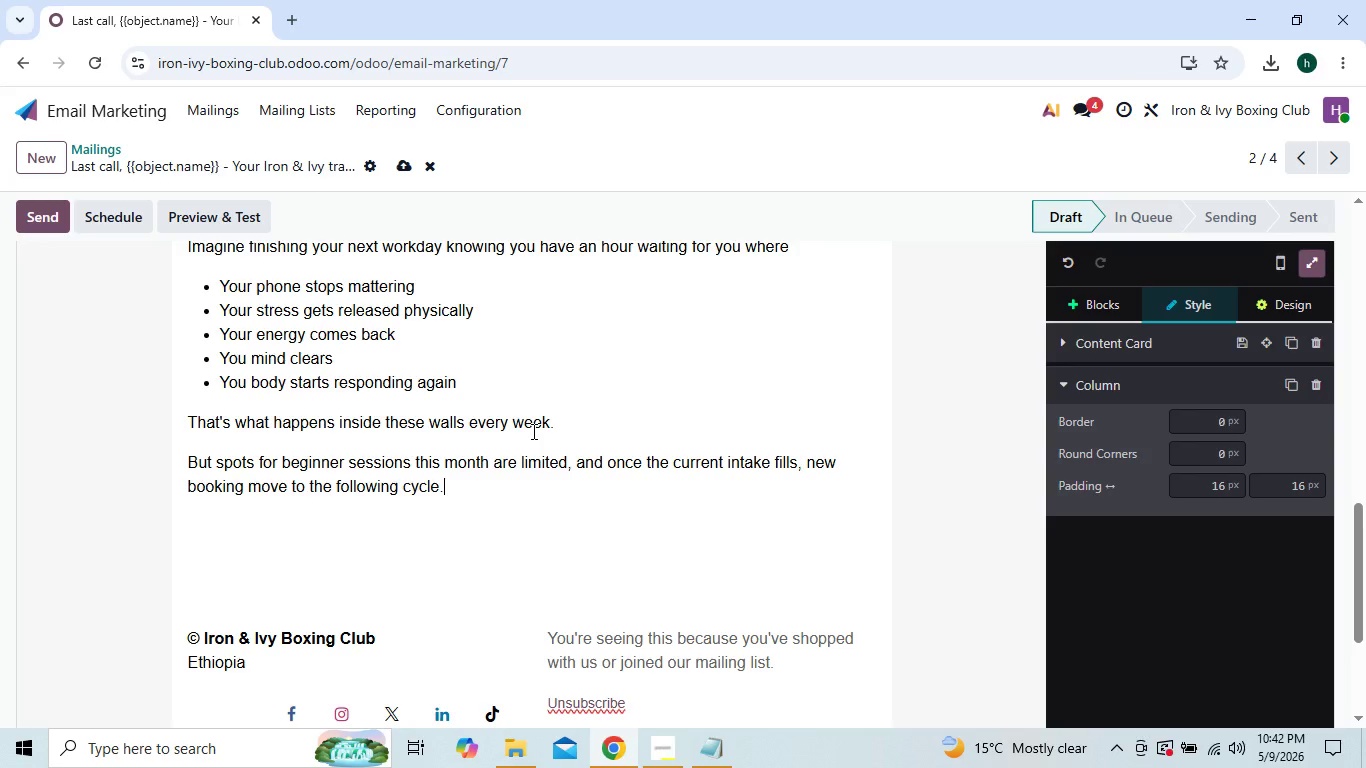 
key(Enter)
 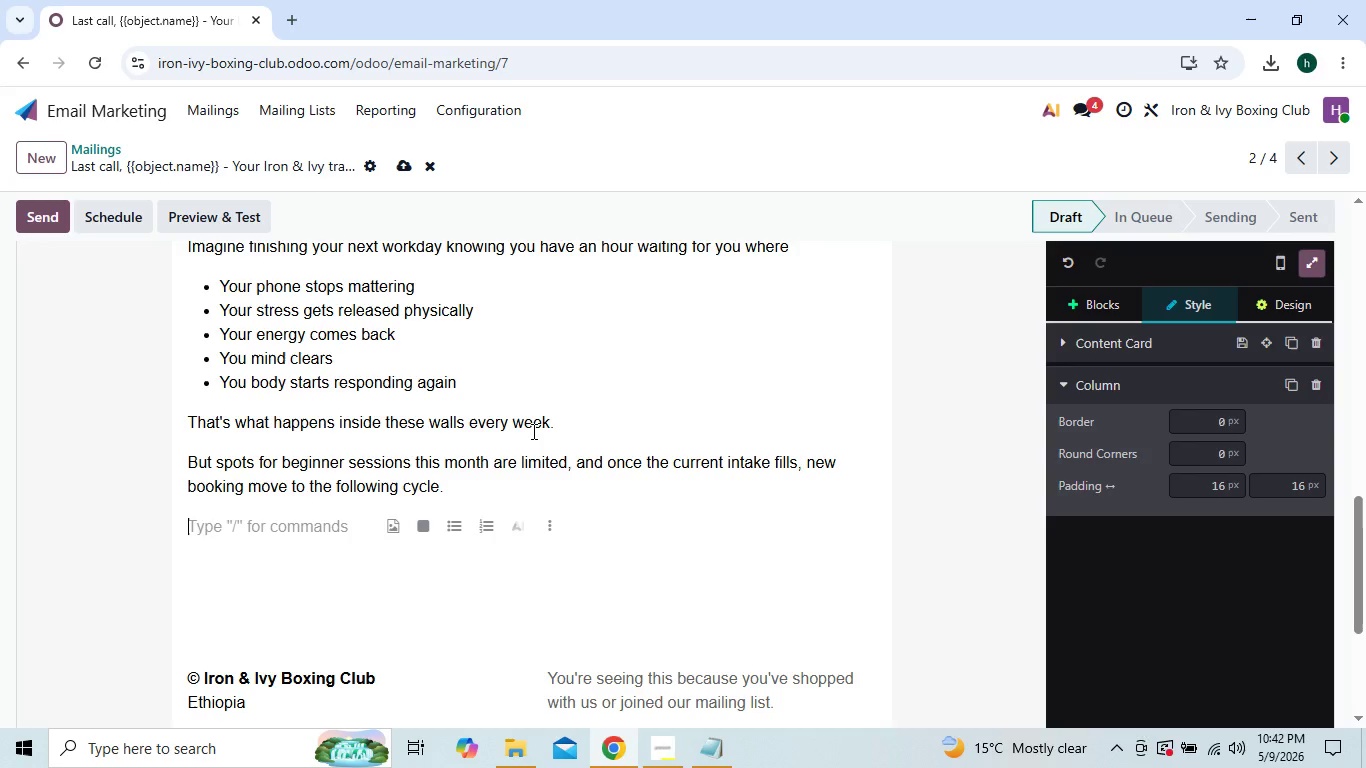 
type(If you've been think)
 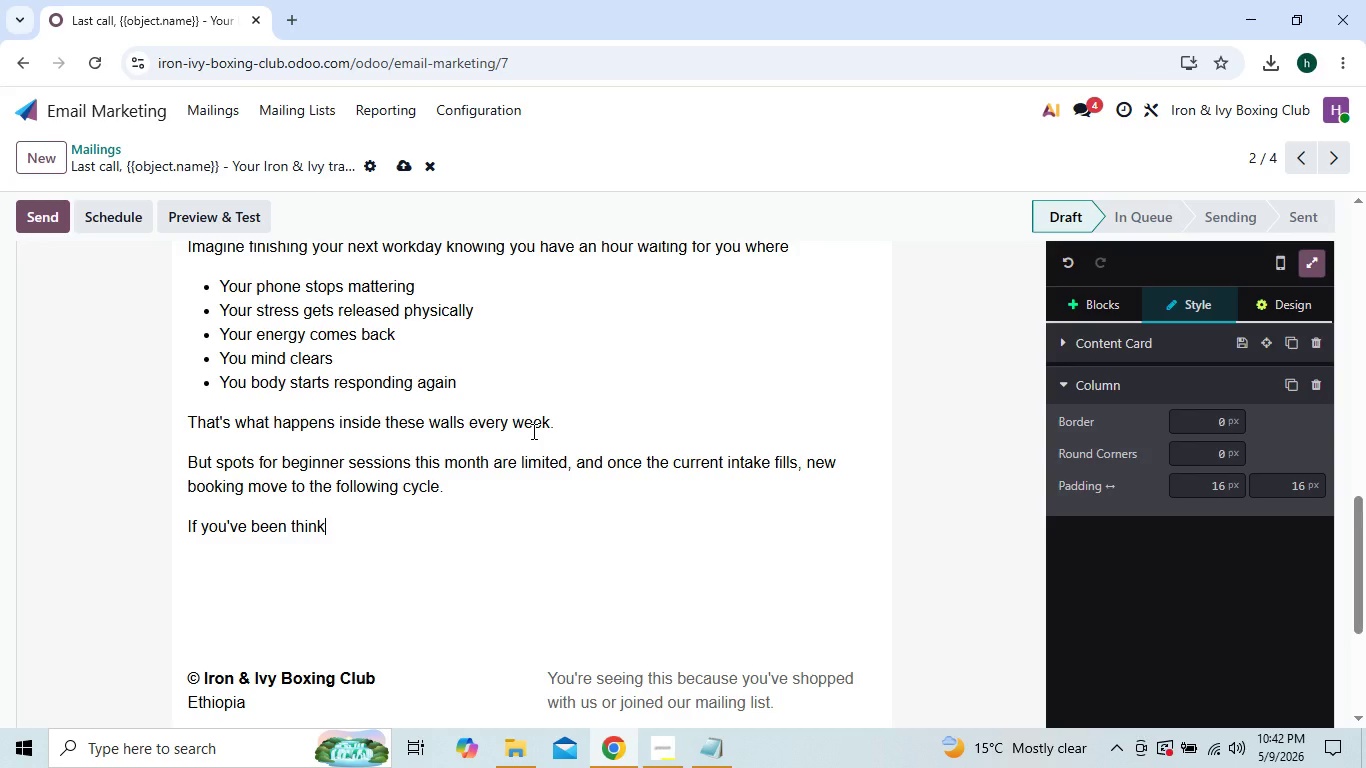 
type(ing)
 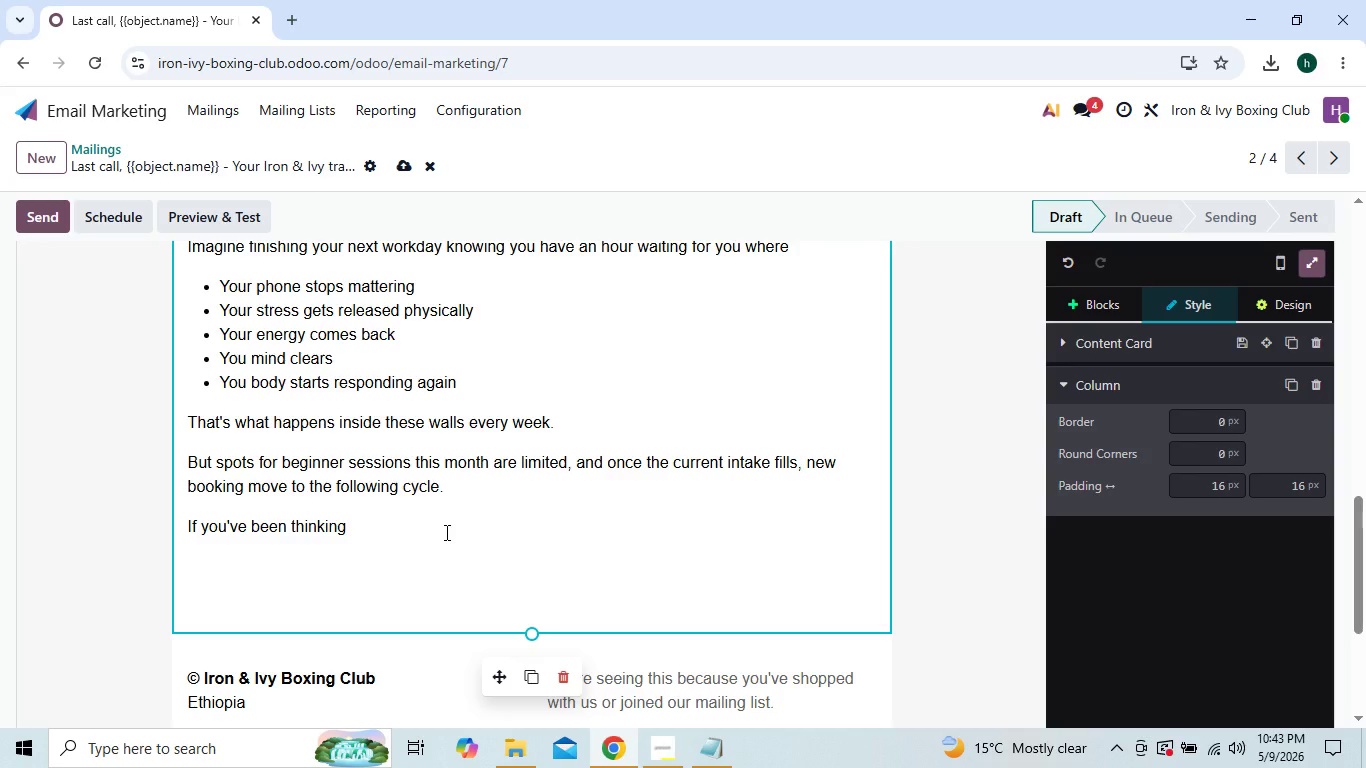 
wait(12.11)
 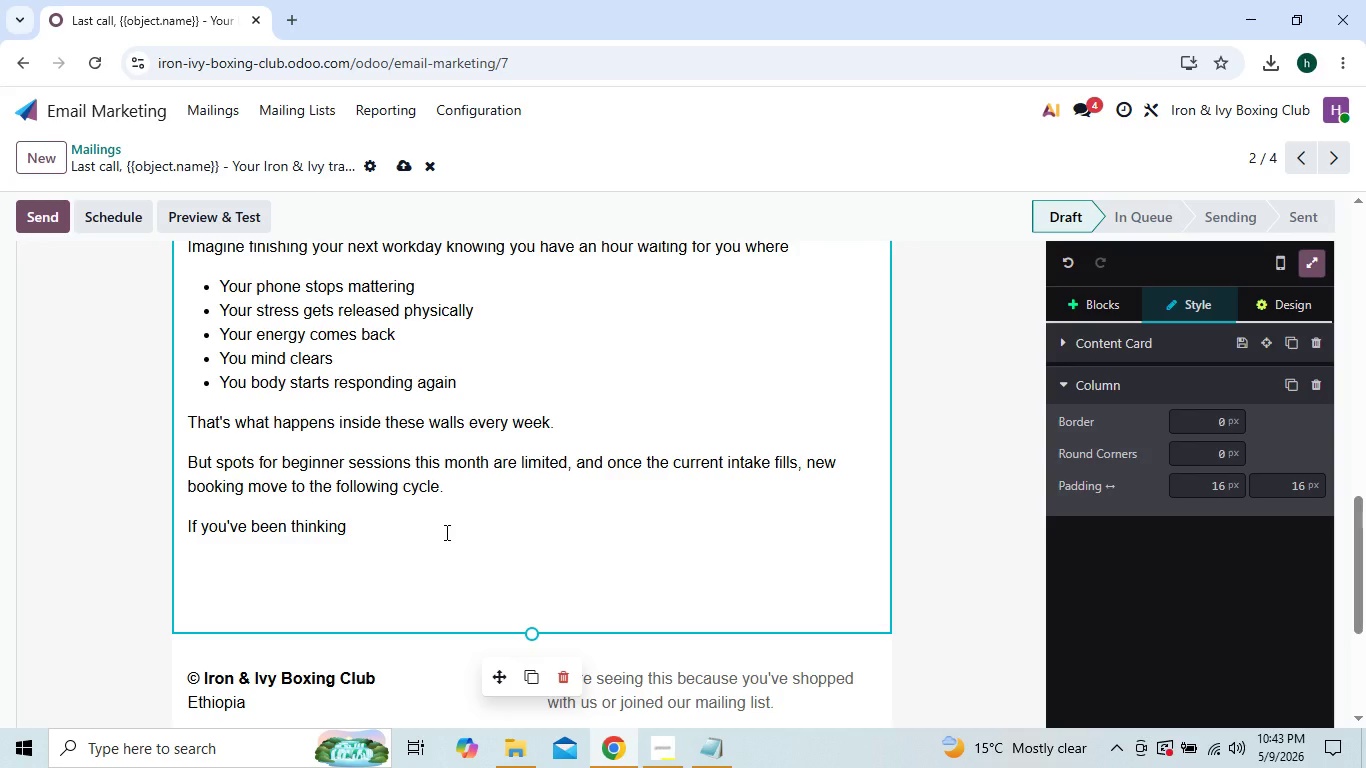 
left_click([392, 529])
 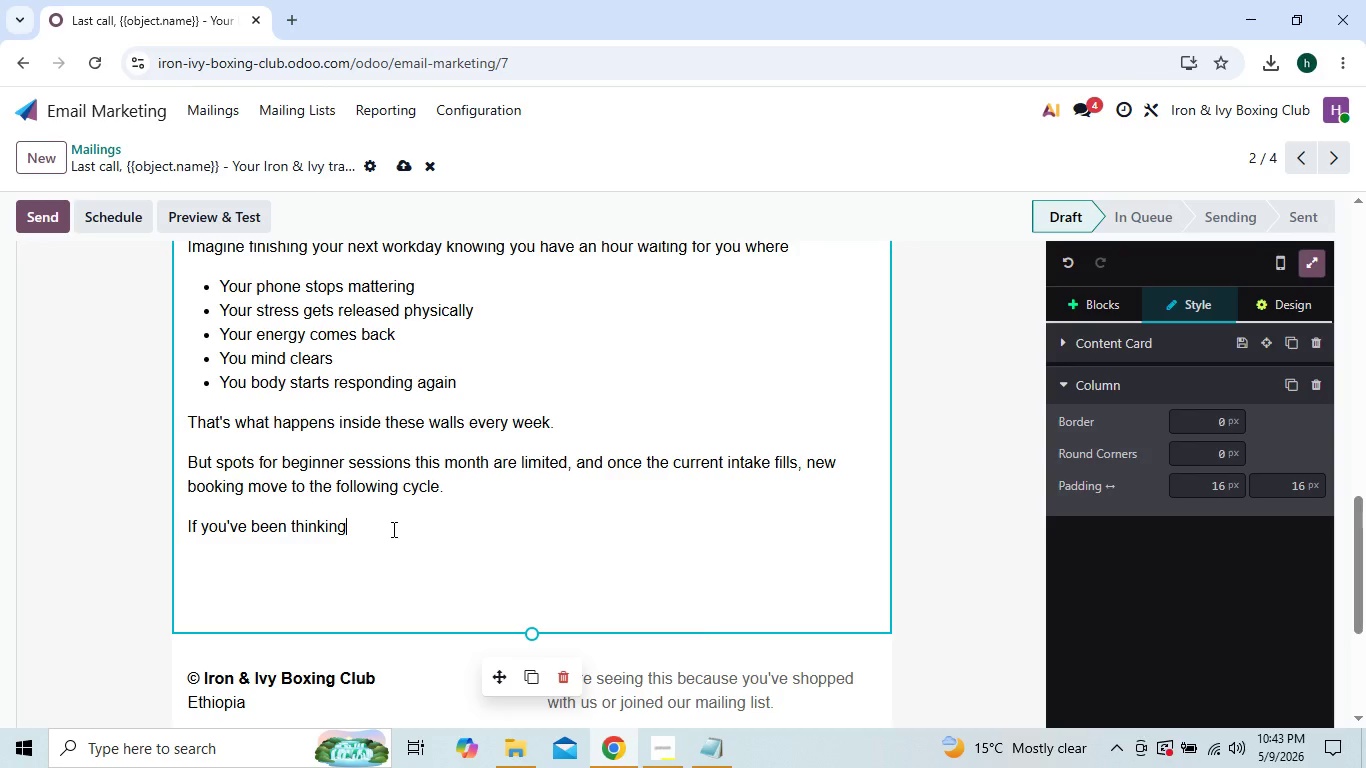 
wait(9.31)
 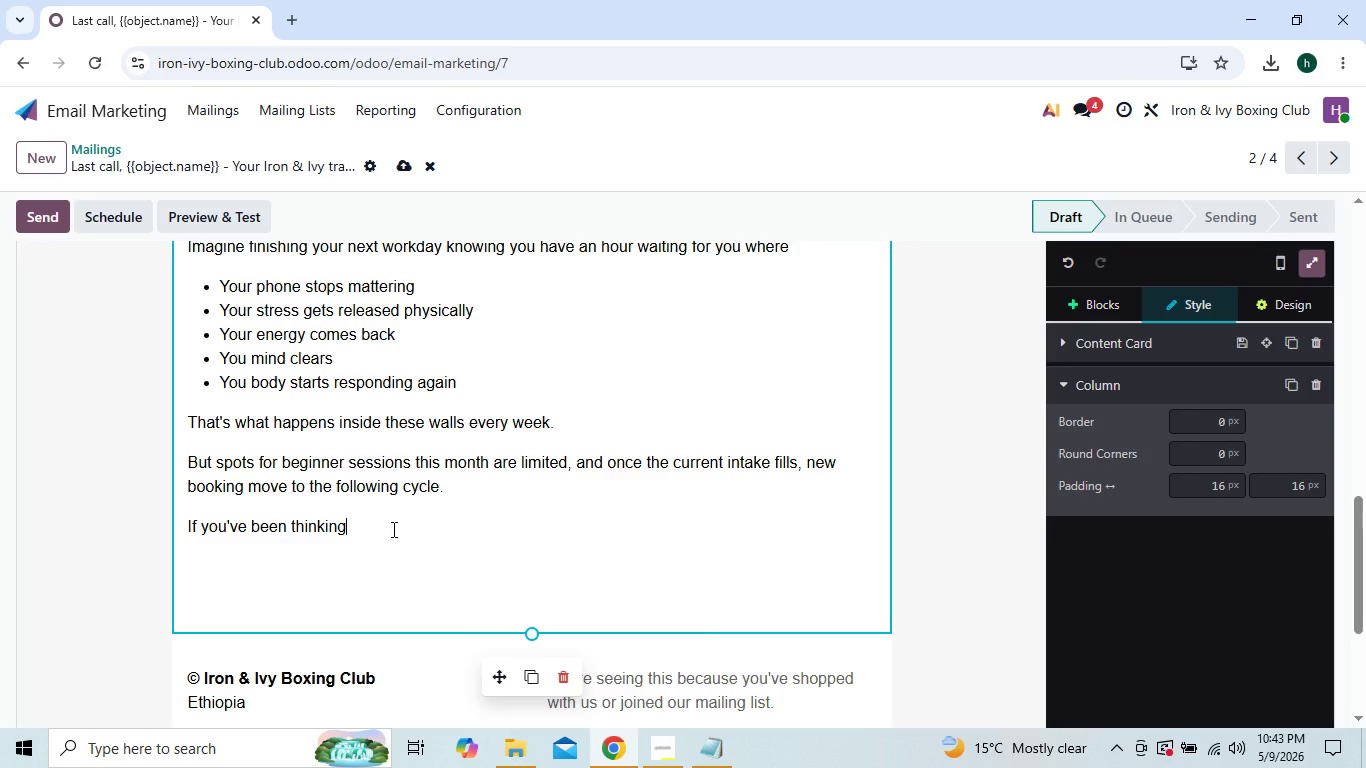 
key(Space)
 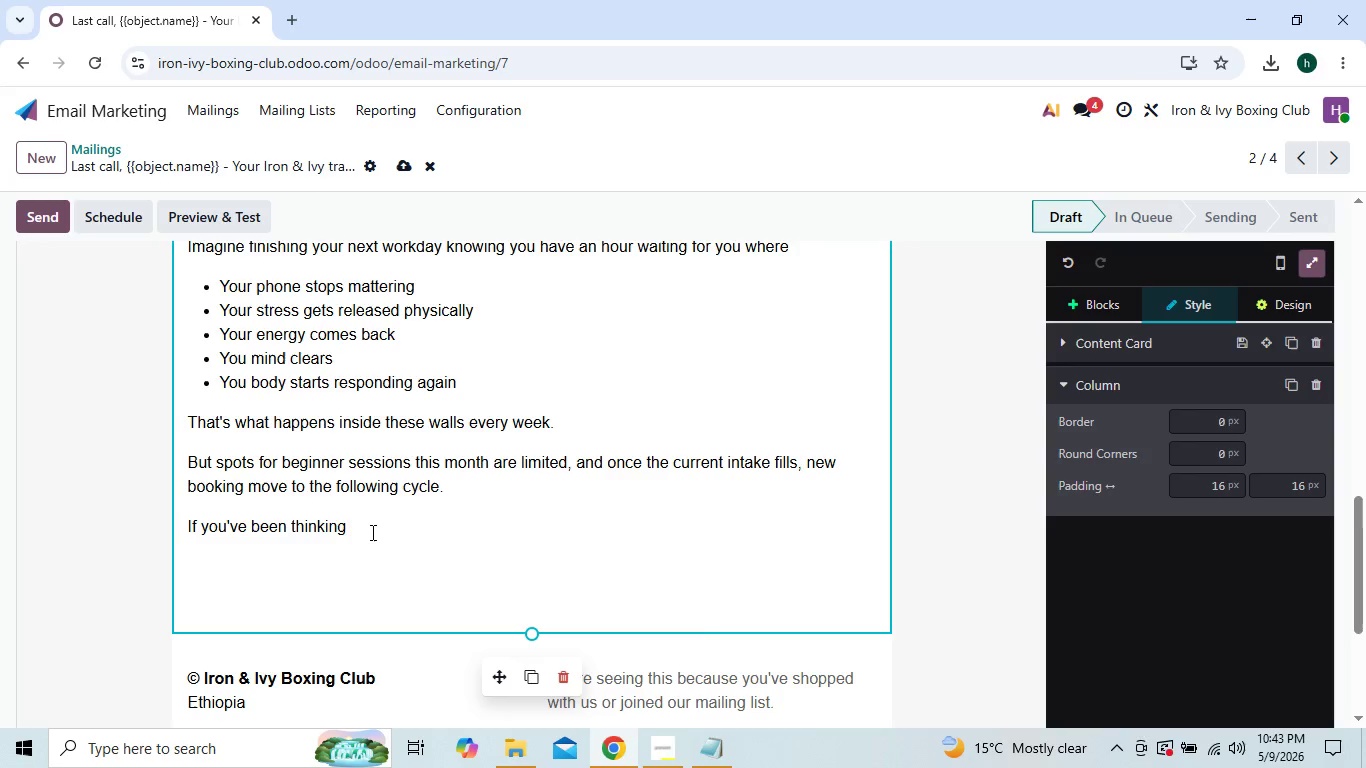 
wait(12.94)
 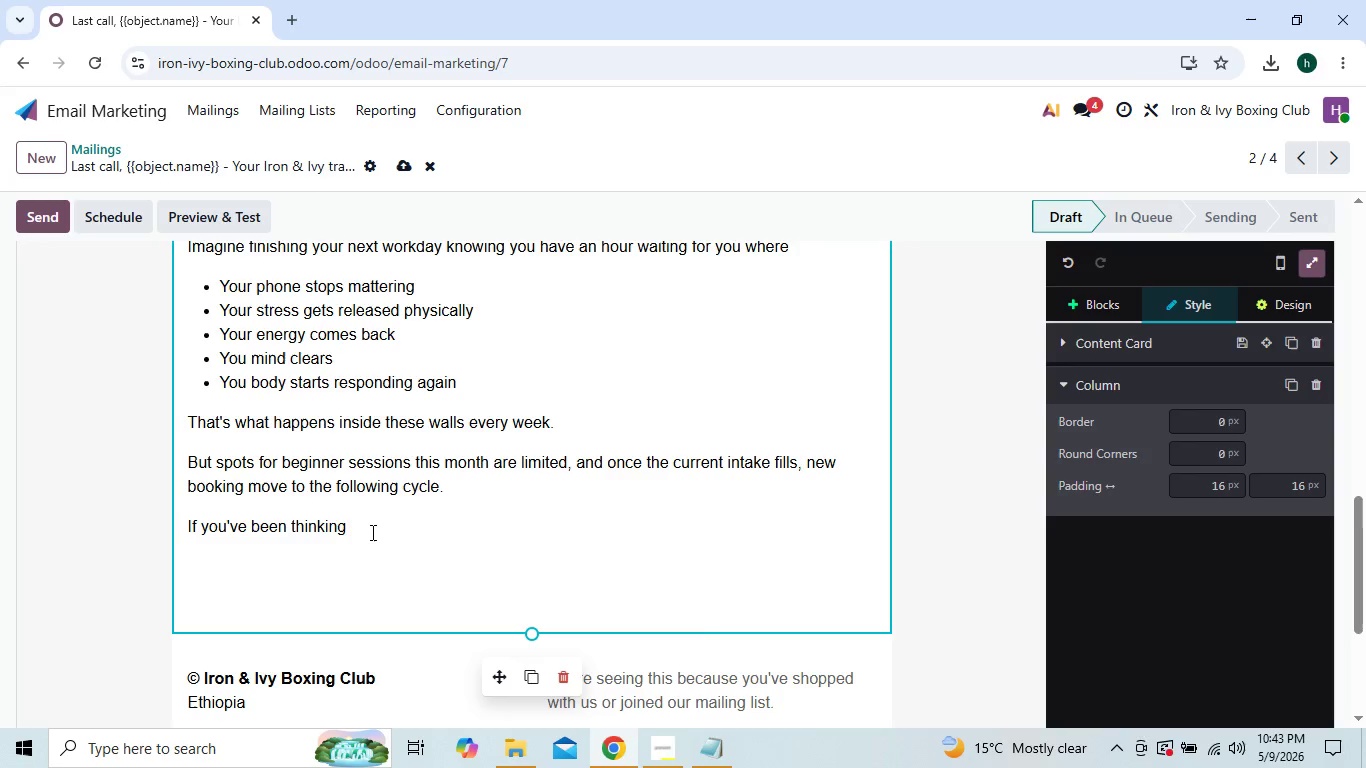 
left_click([376, 520])
 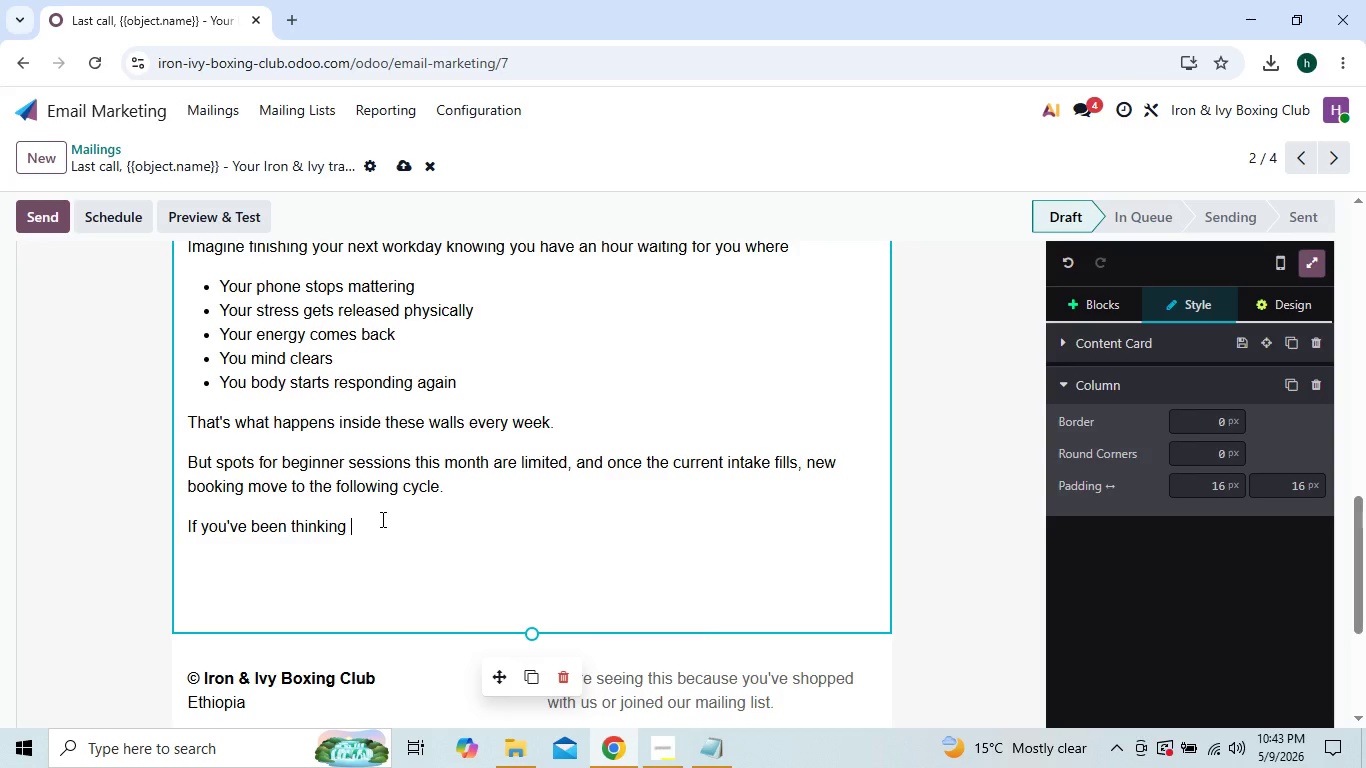 
wait(7.09)
 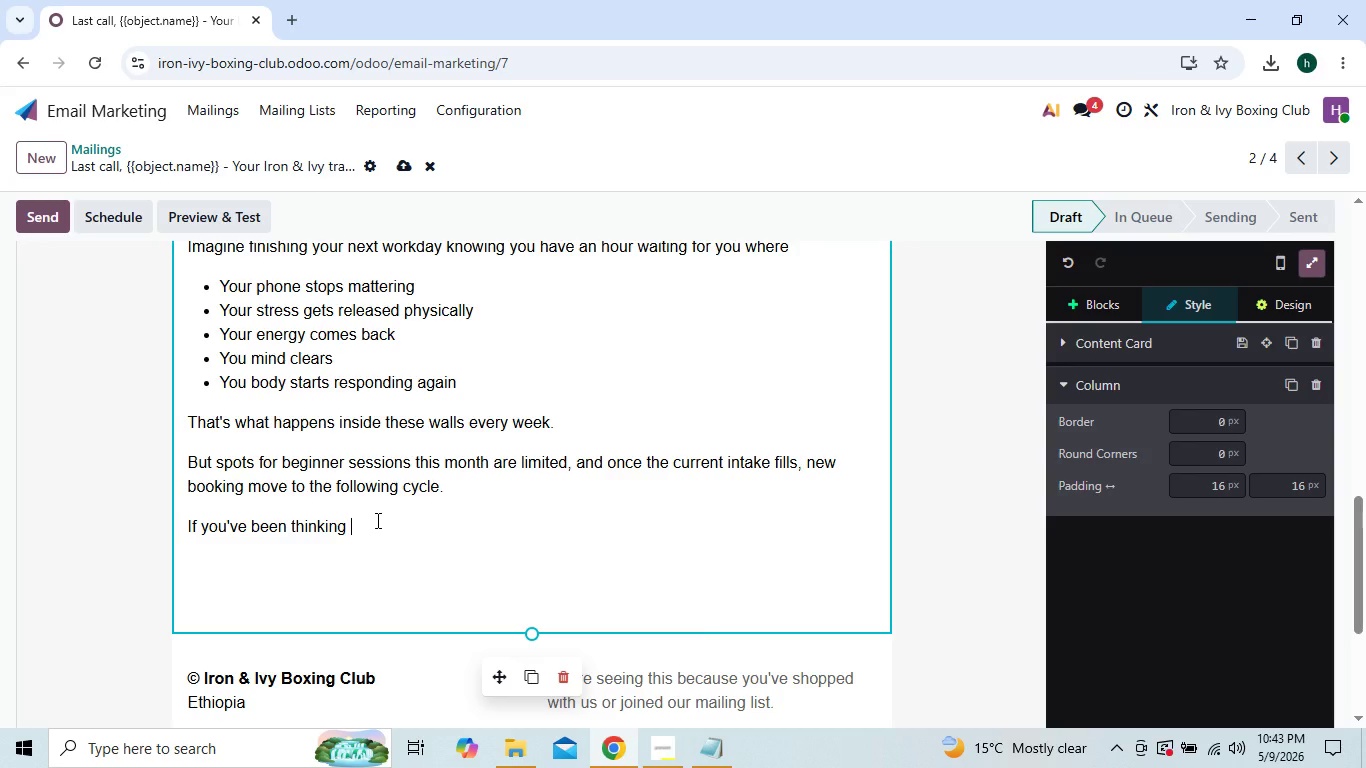 
key(Backspace)
type( about r)
key(Backspace)
type(tryi)
key(Backspace)
key(Backspace)
key(Backspace)
key(Backspace)
 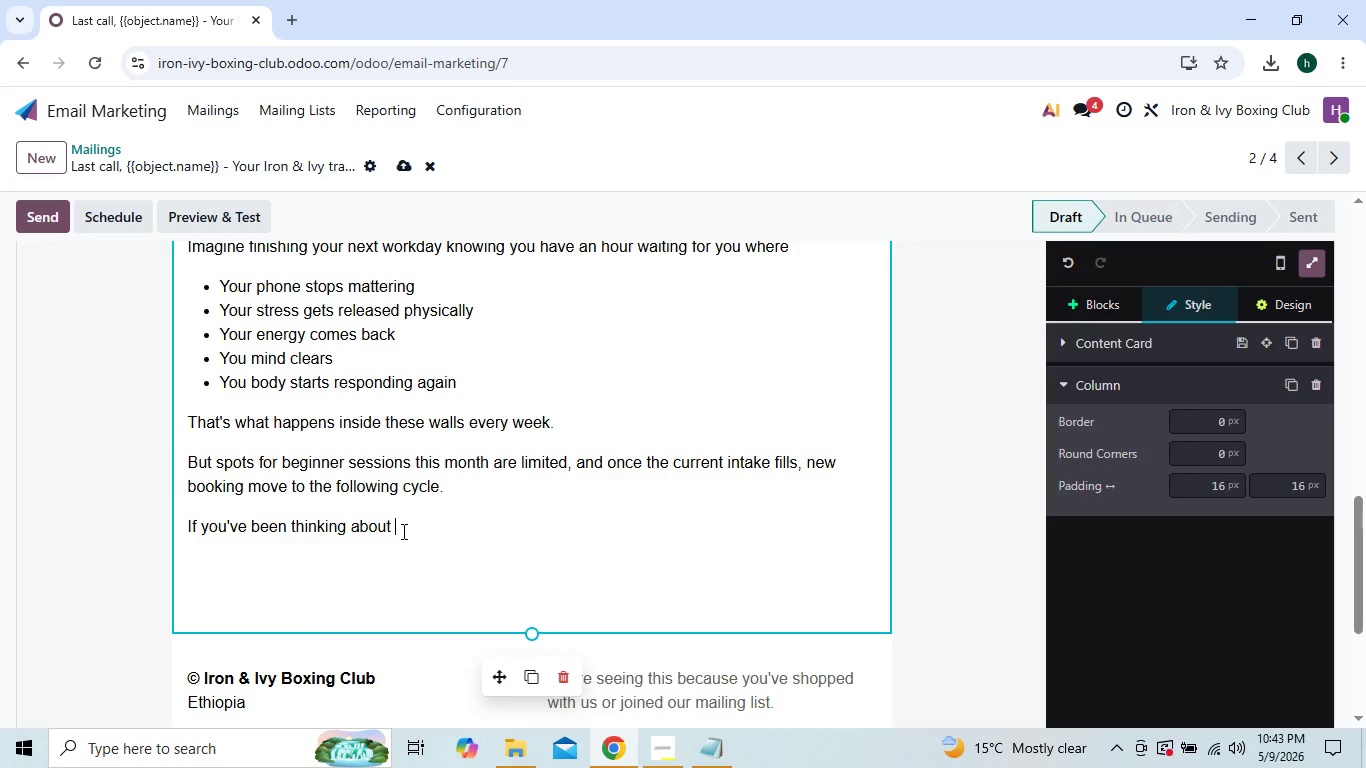 
wait(5.91)
 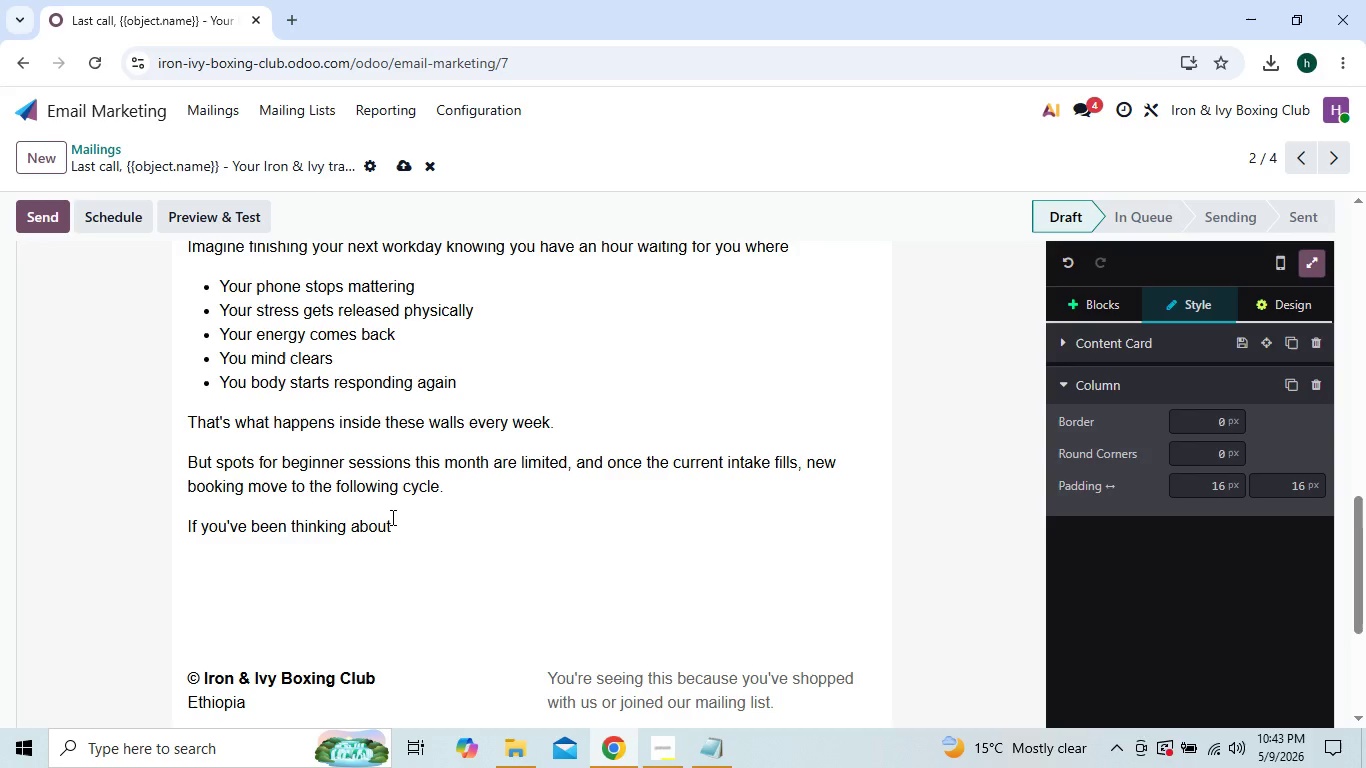 
type(trying it )
key(Backspace)
type(, do not)
 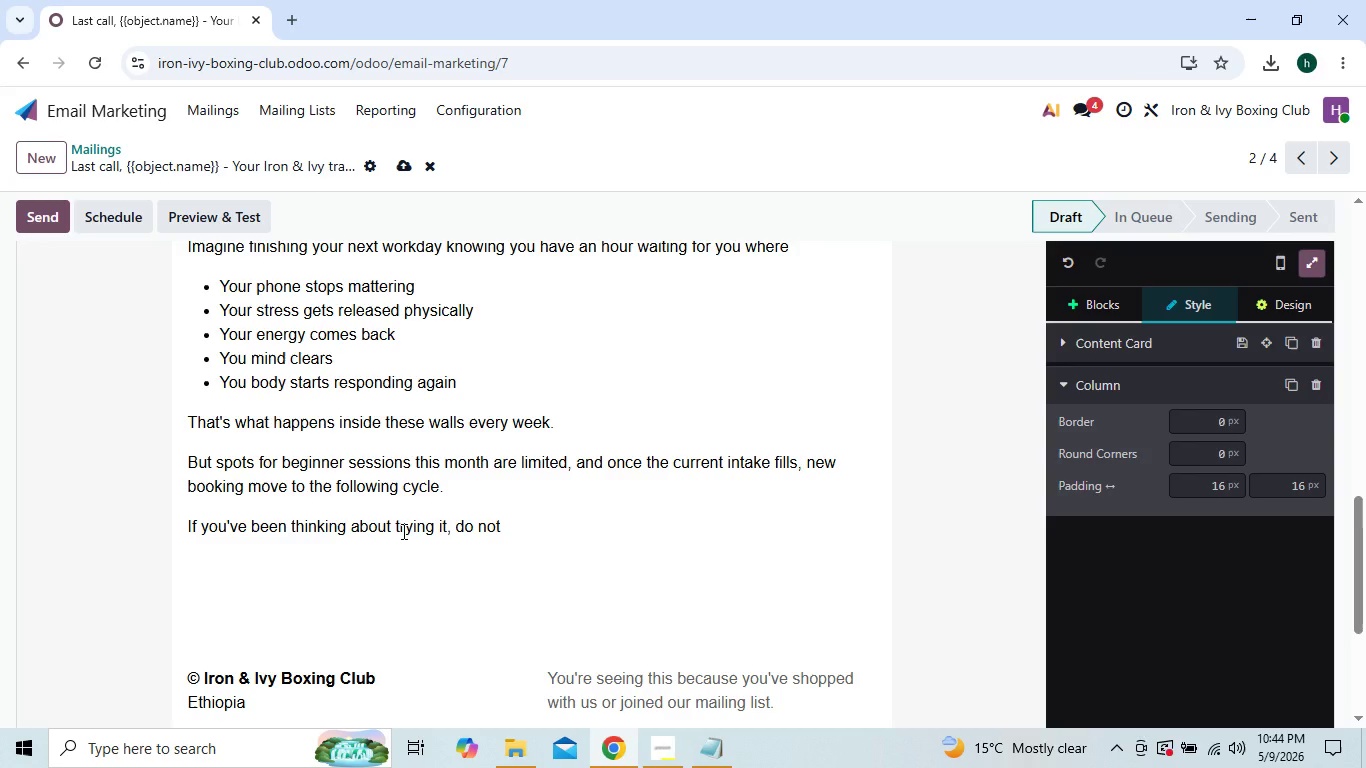 
wait(5.08)
 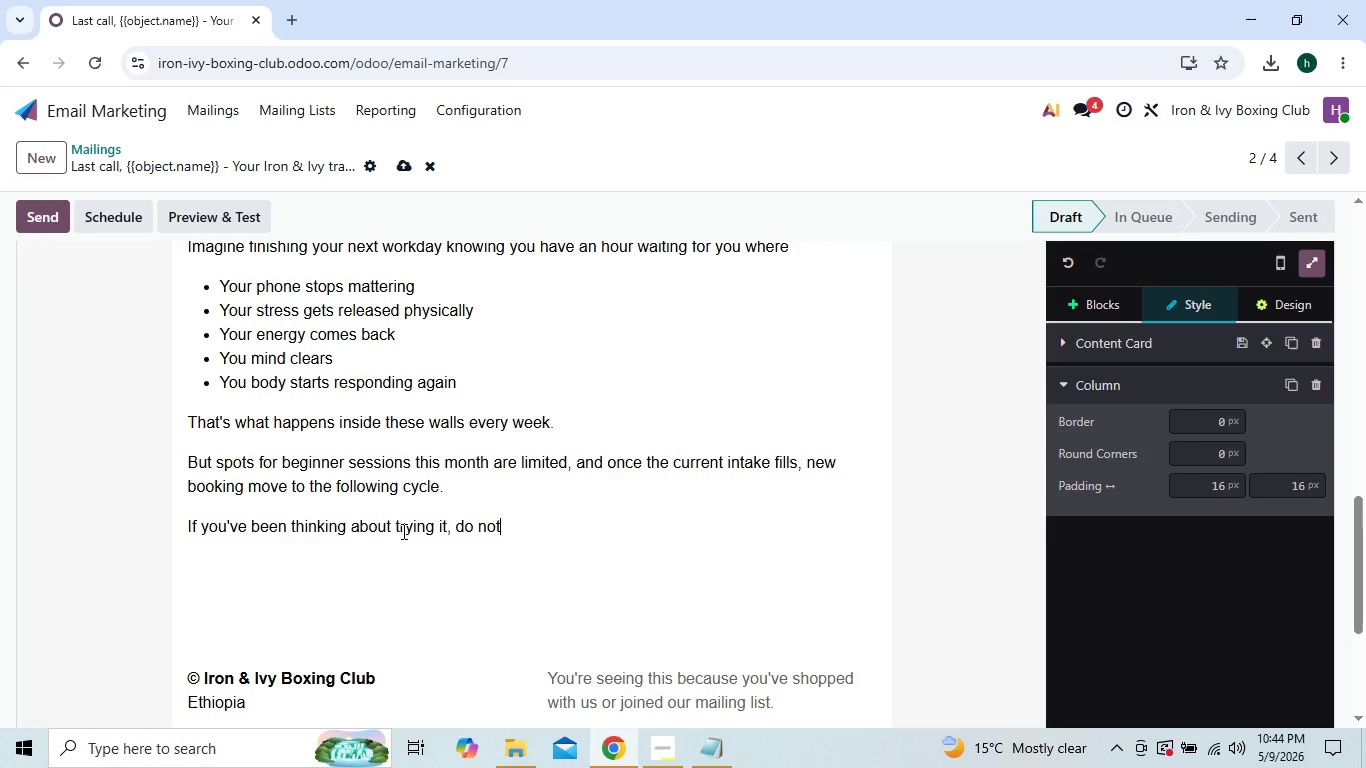 
type( sit on it )
 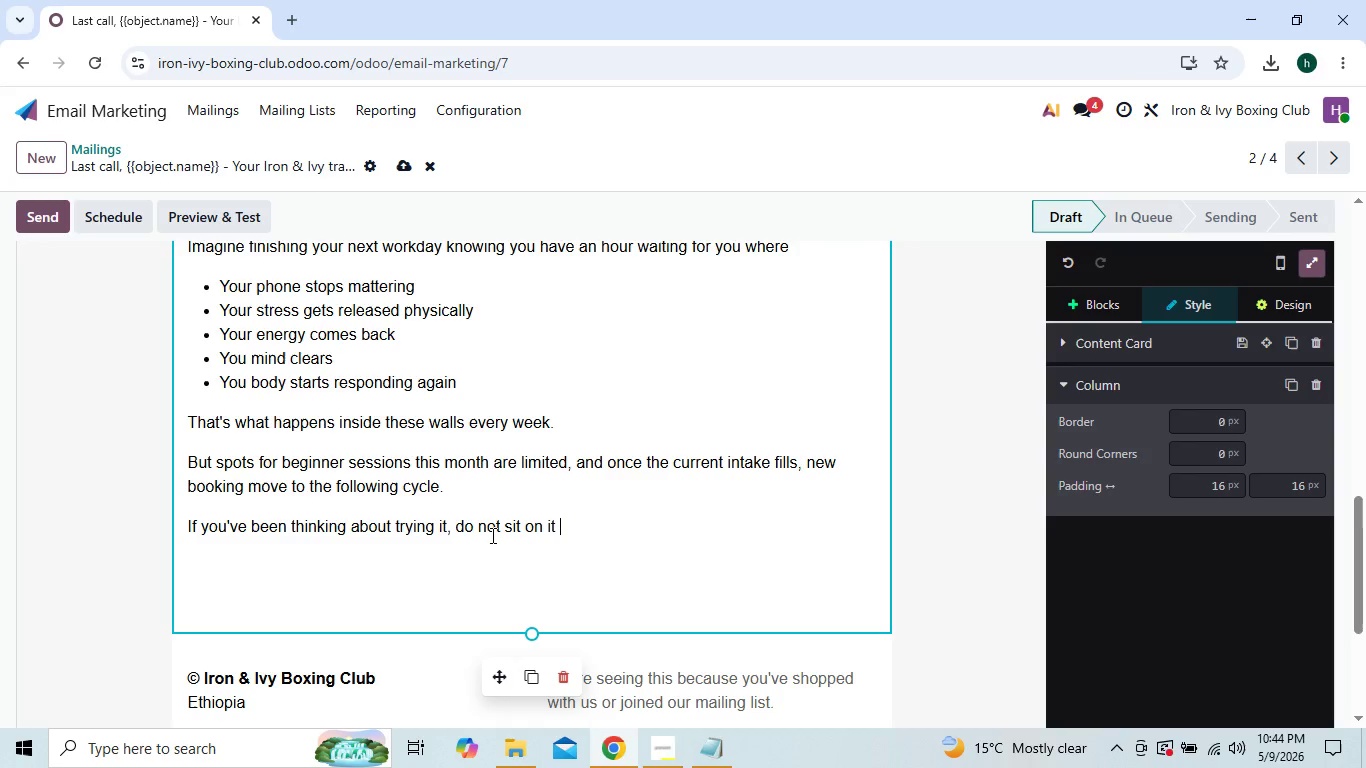 
wait(9.64)
 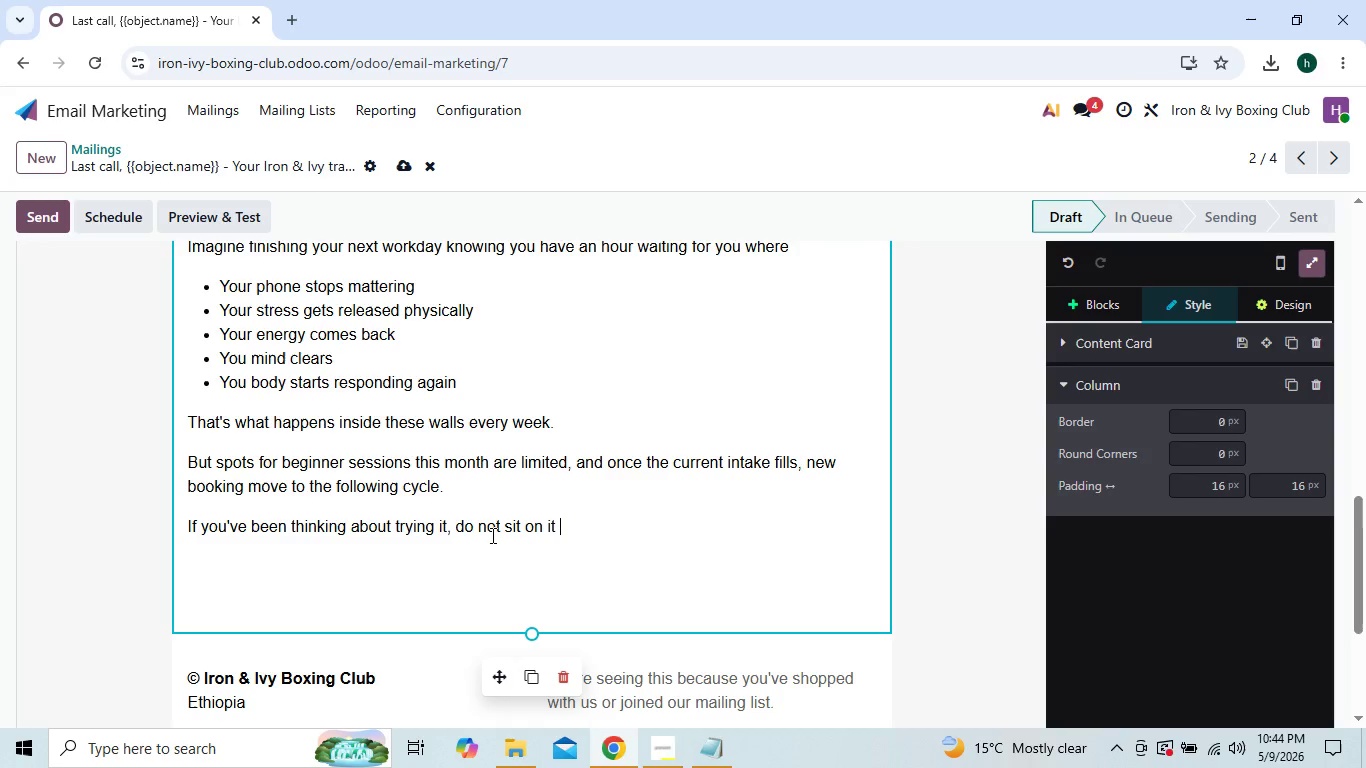 
type(much longer)
 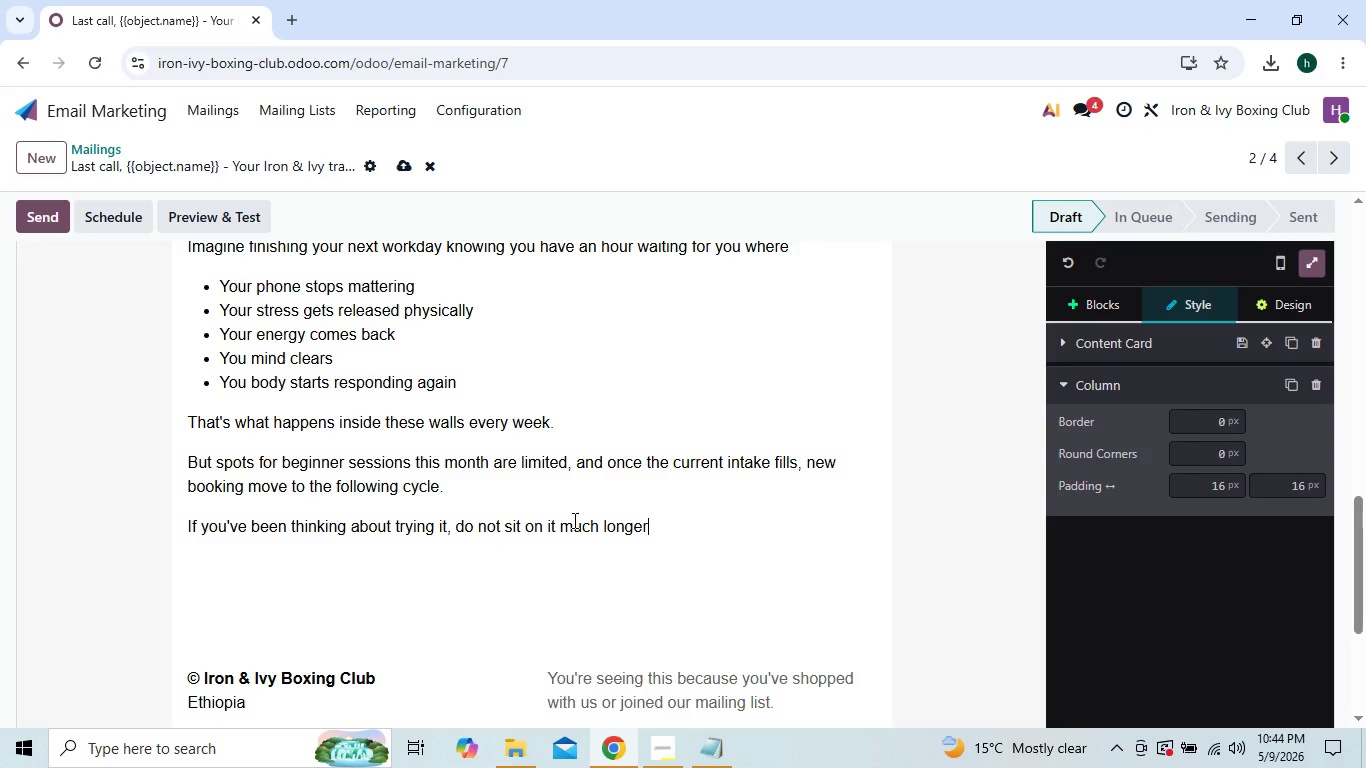 
key(Period)
 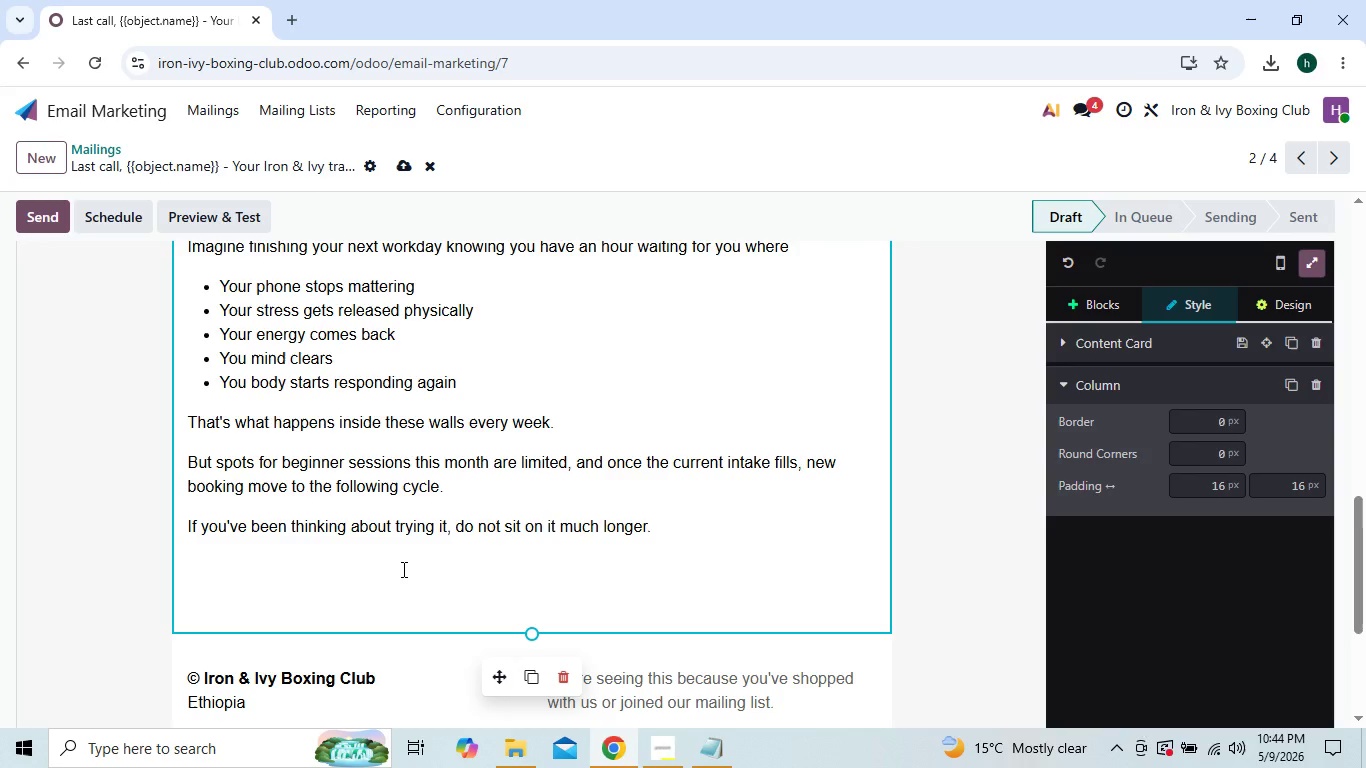 
wait(6.67)
 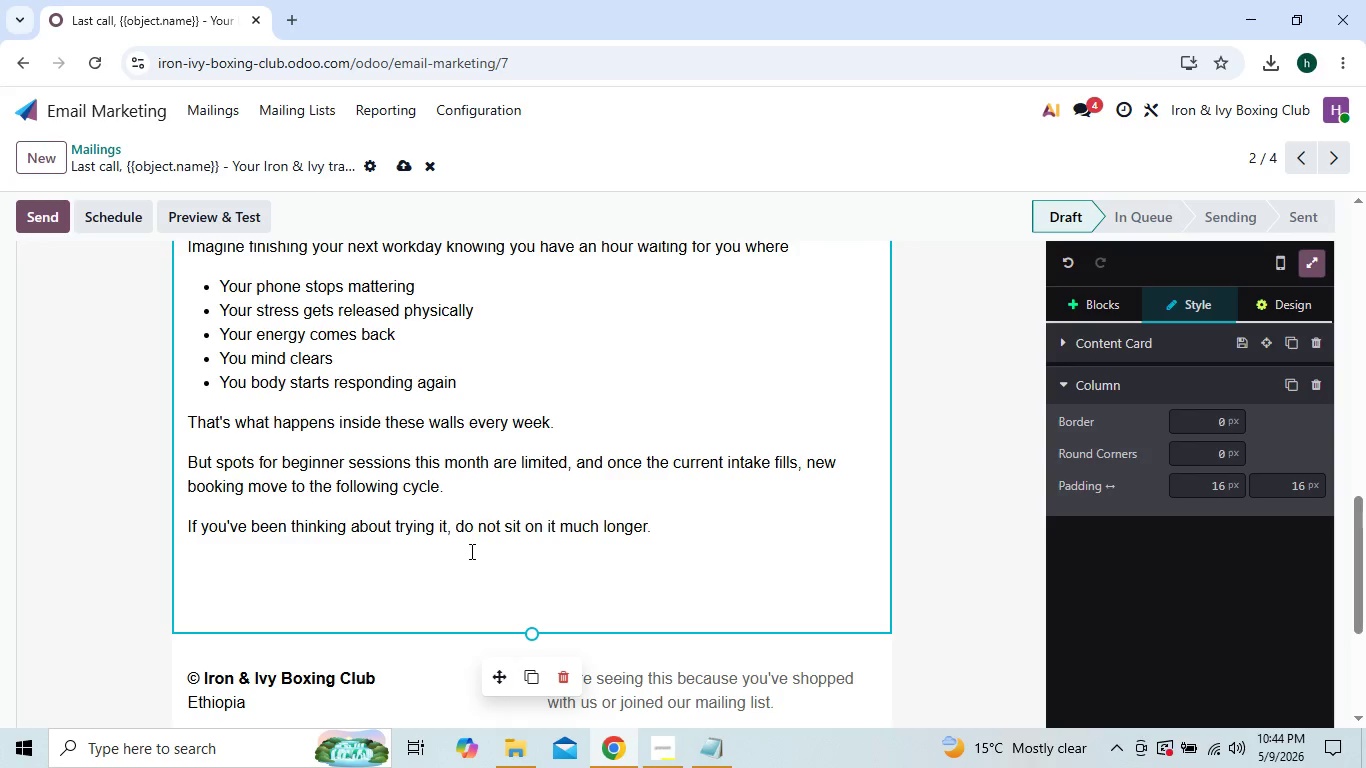 
left_click([279, 620])
 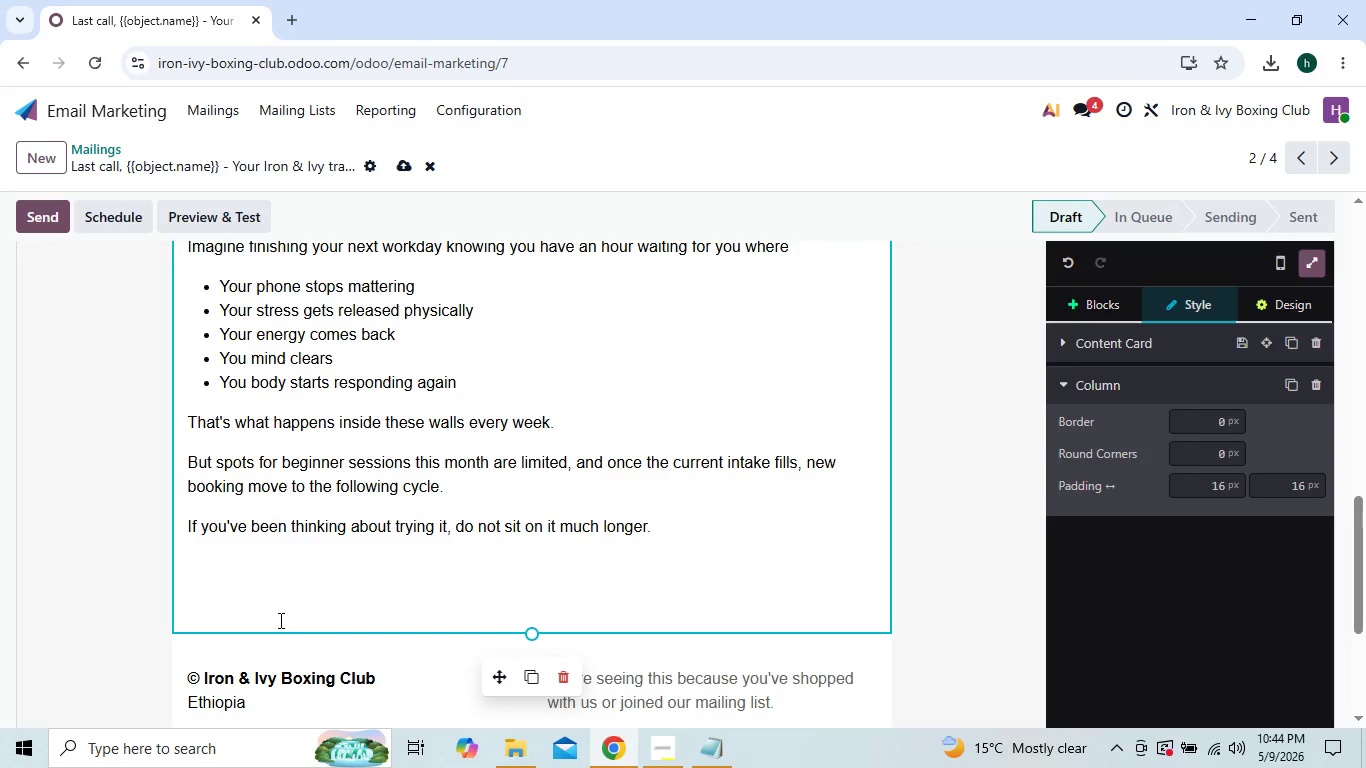 
key(Backspace)
 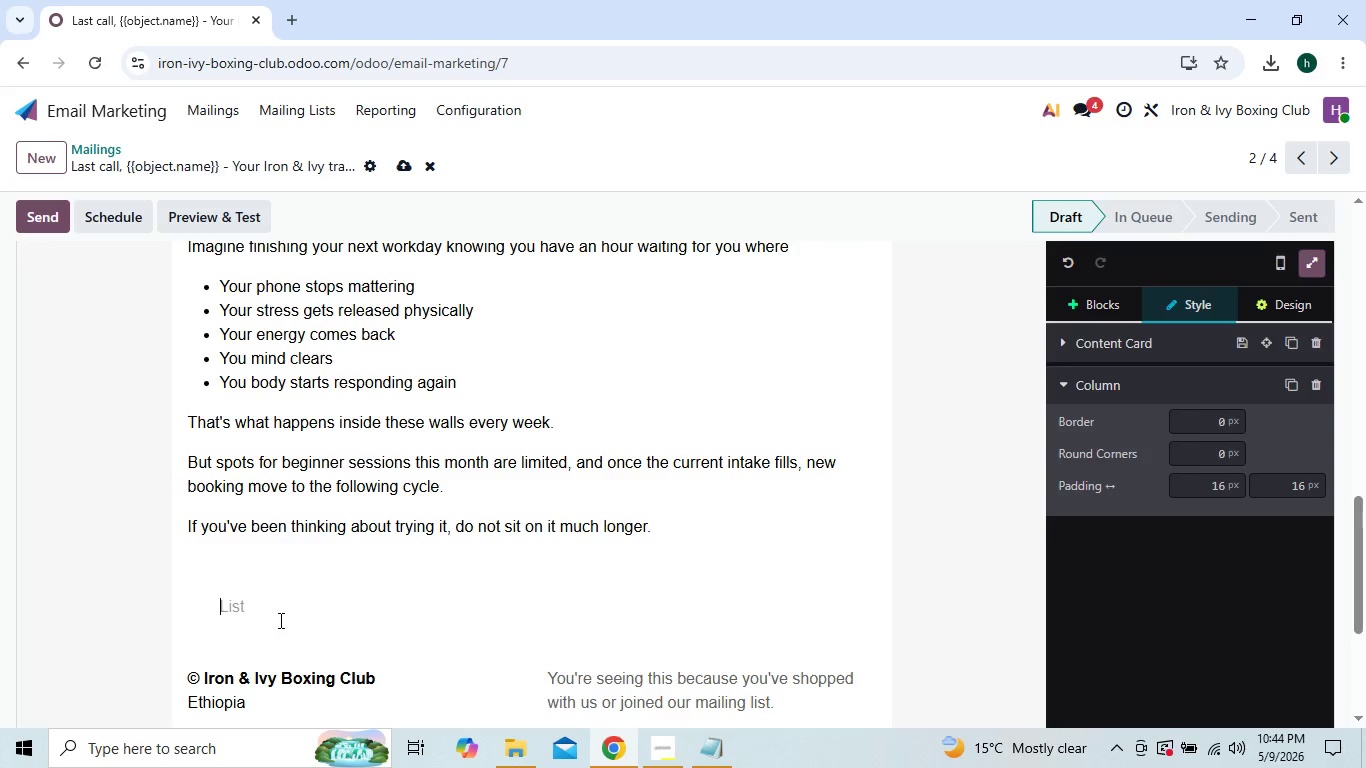 
key(Backspace)
 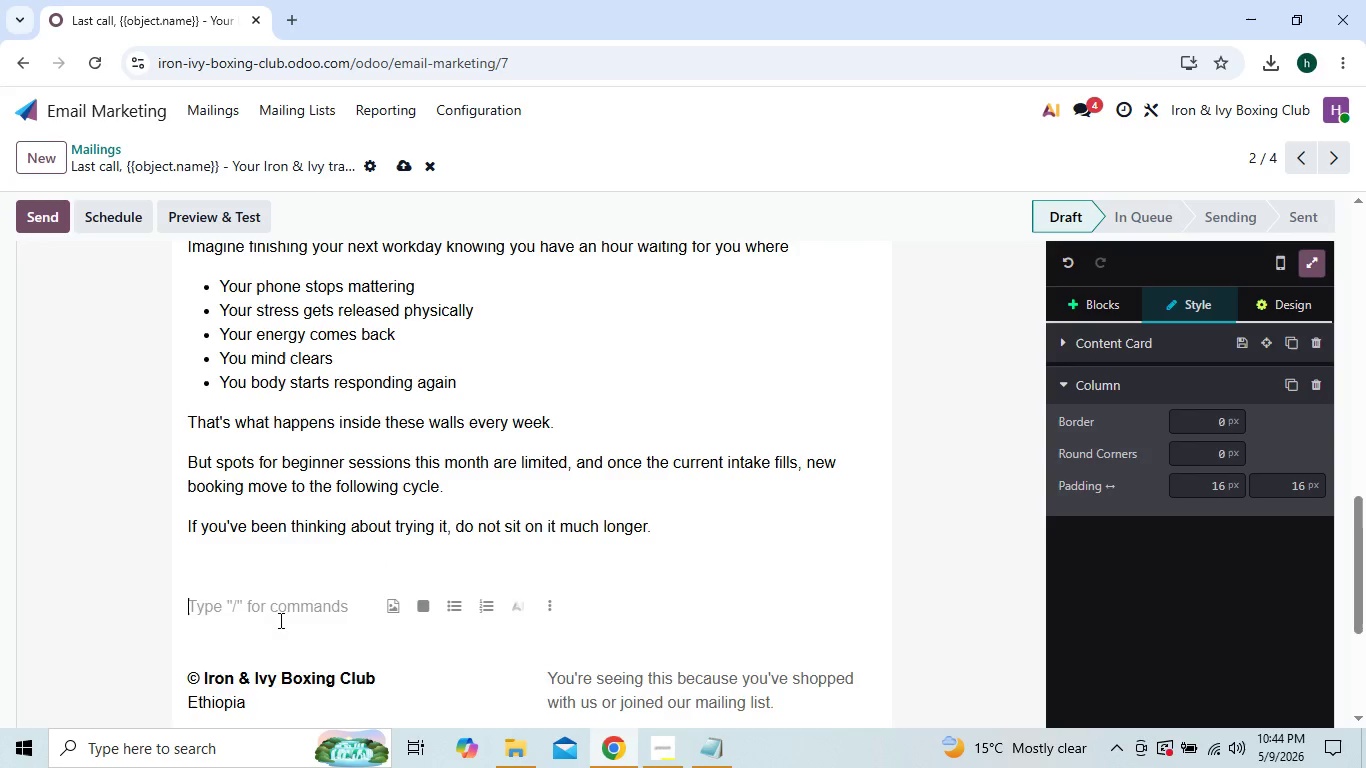 
key(Backspace)
 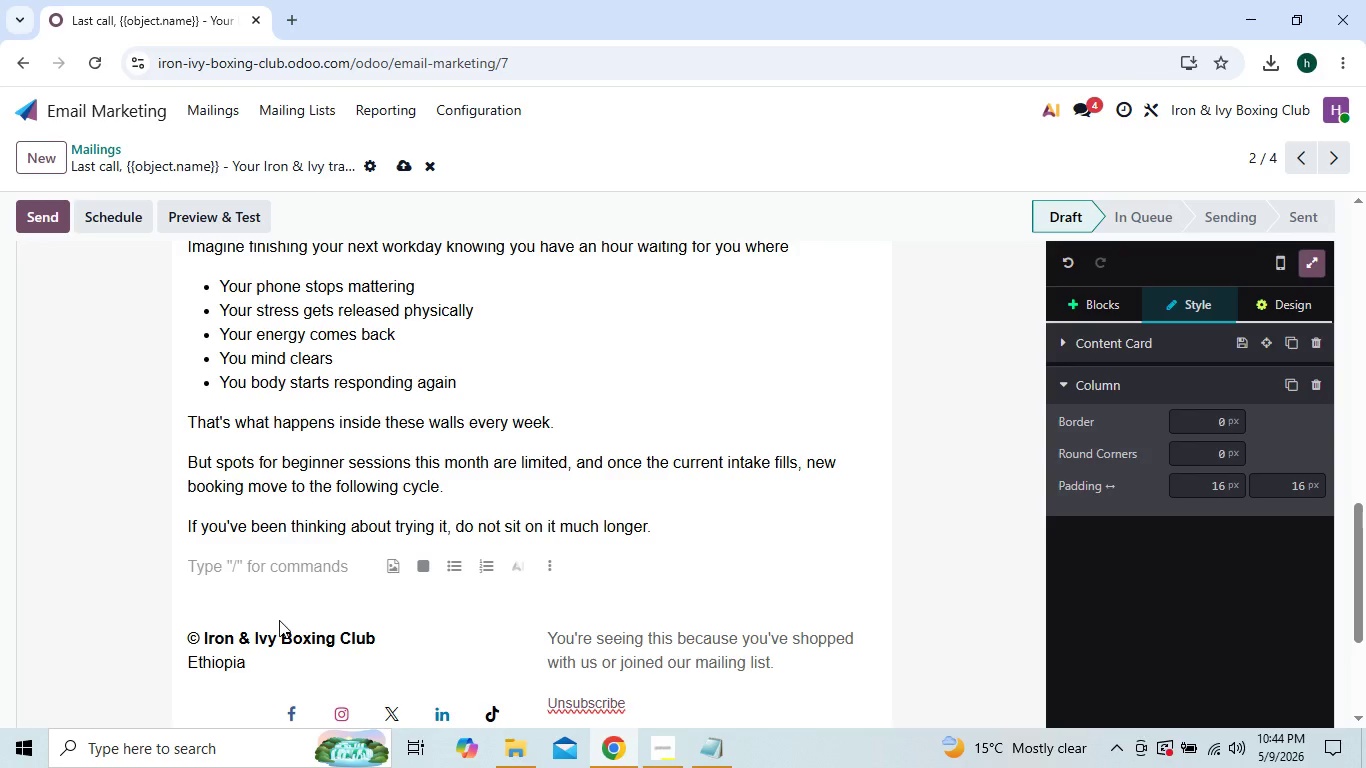 
key(Backspace)
 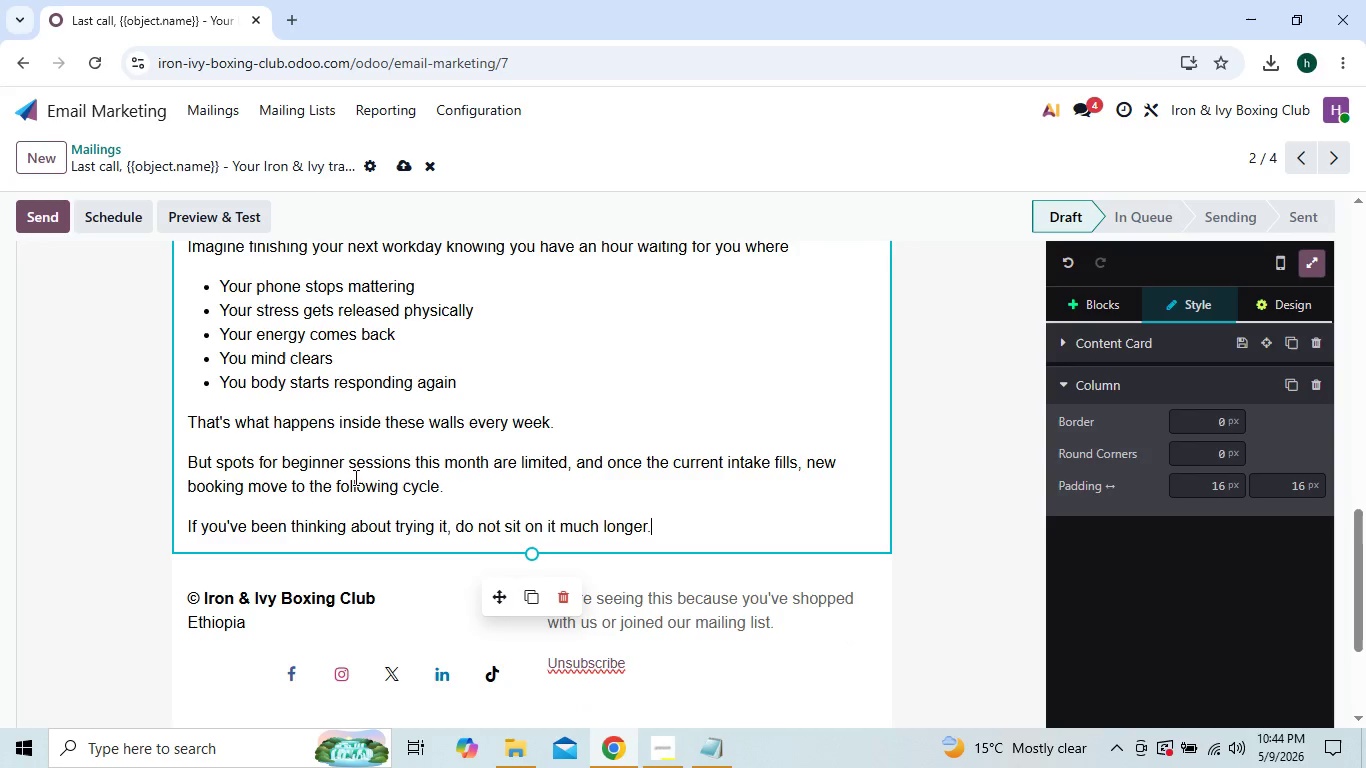 
mouse_move([406, 417])
 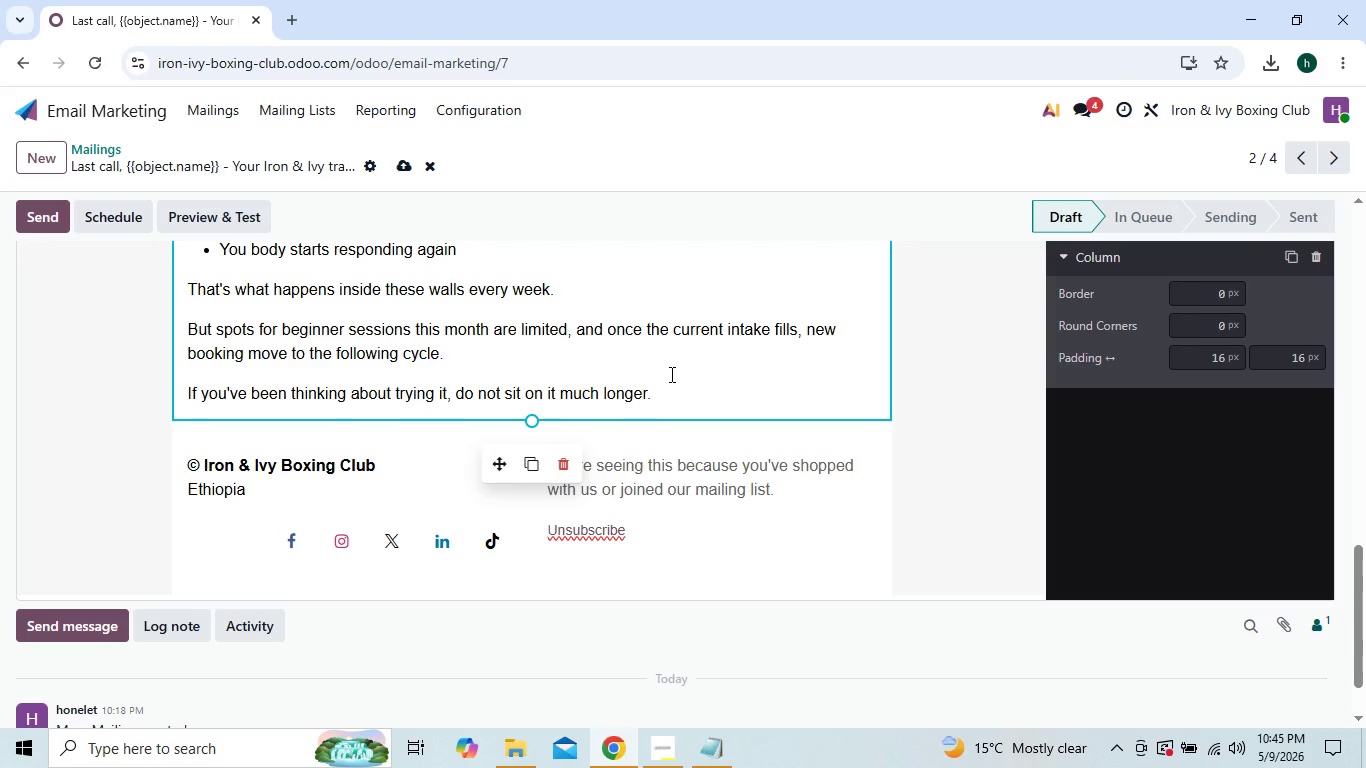 
wait(7.33)
 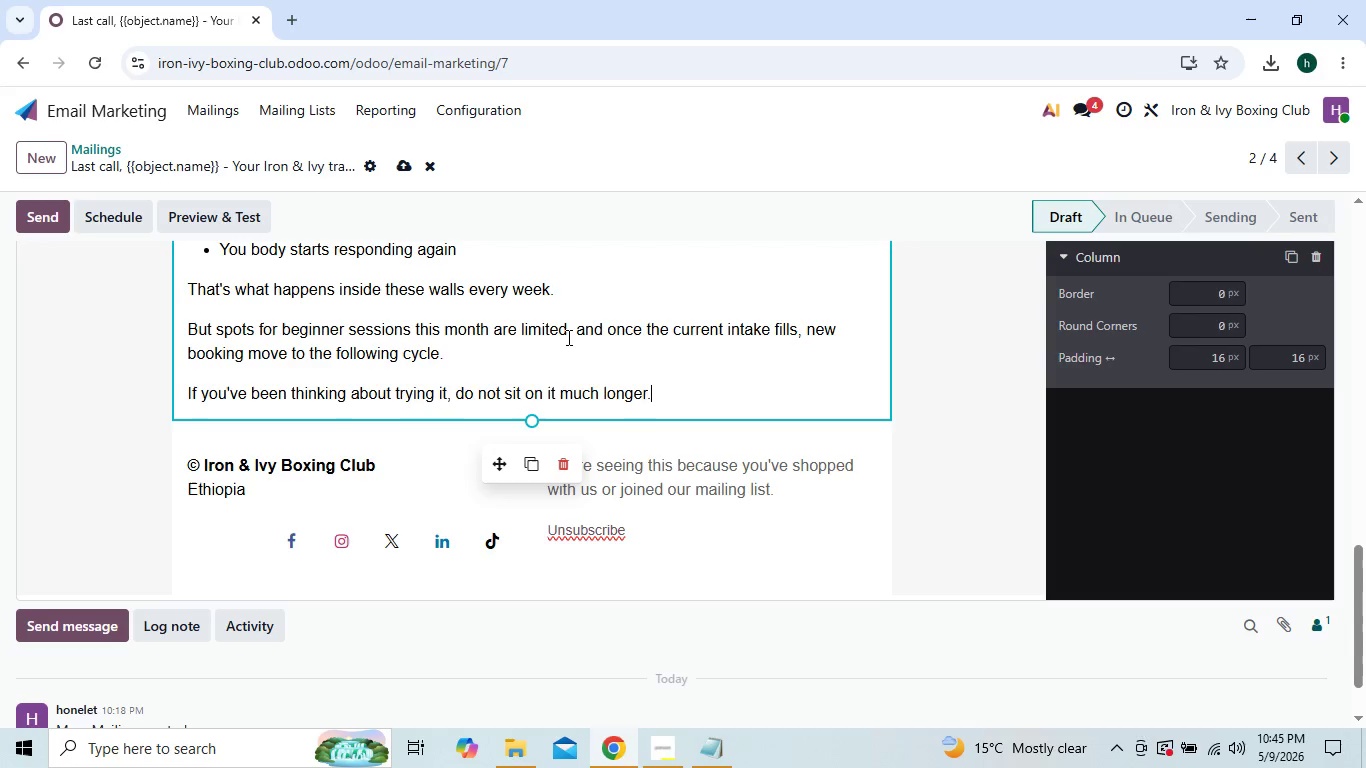 
key(Enter)
 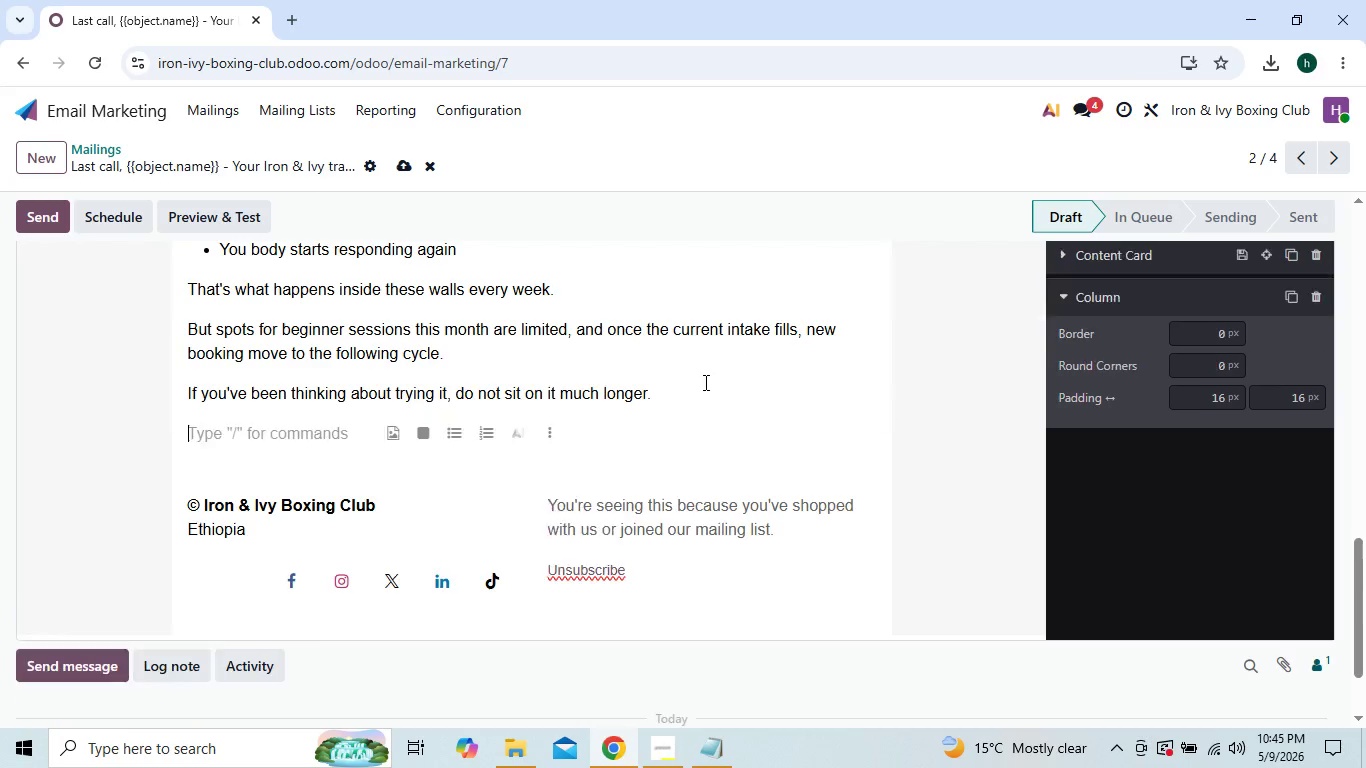 
key(Enter)
 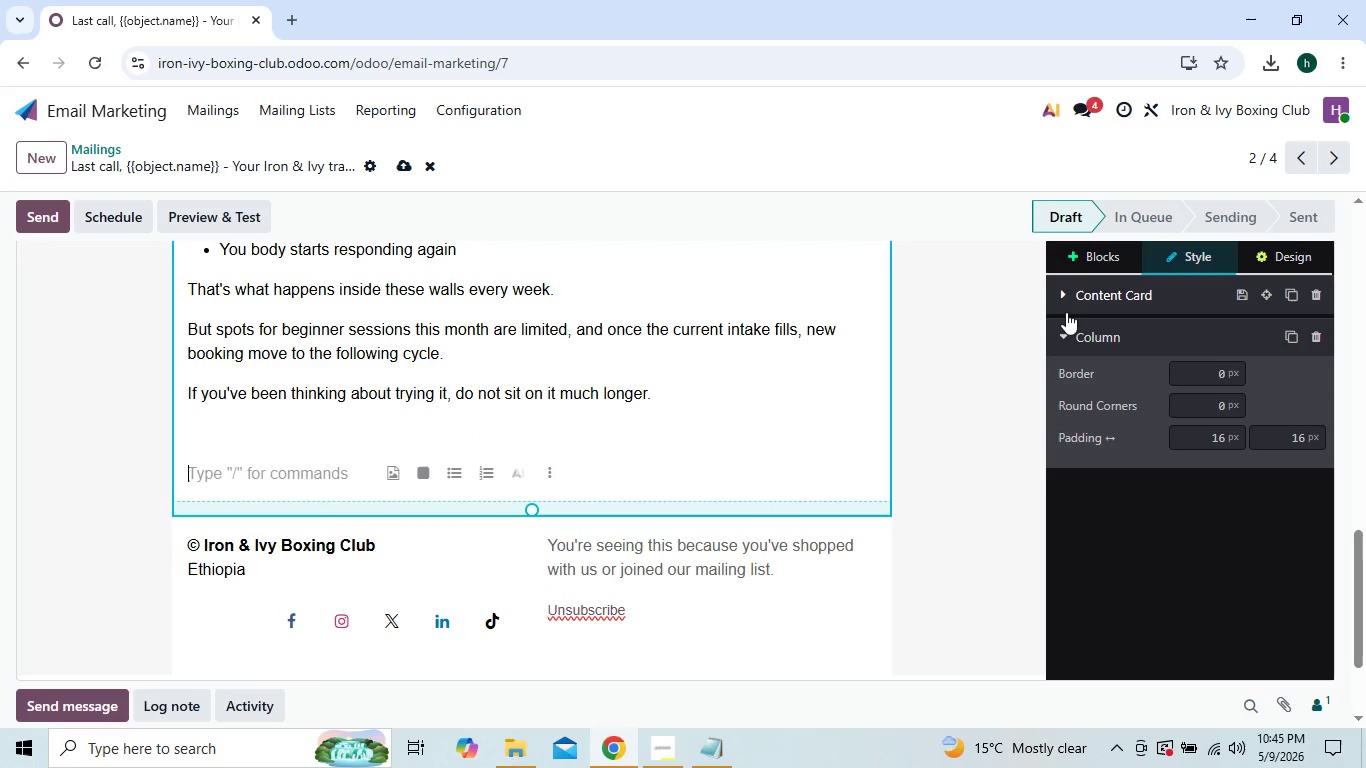 
left_click([1082, 259])
 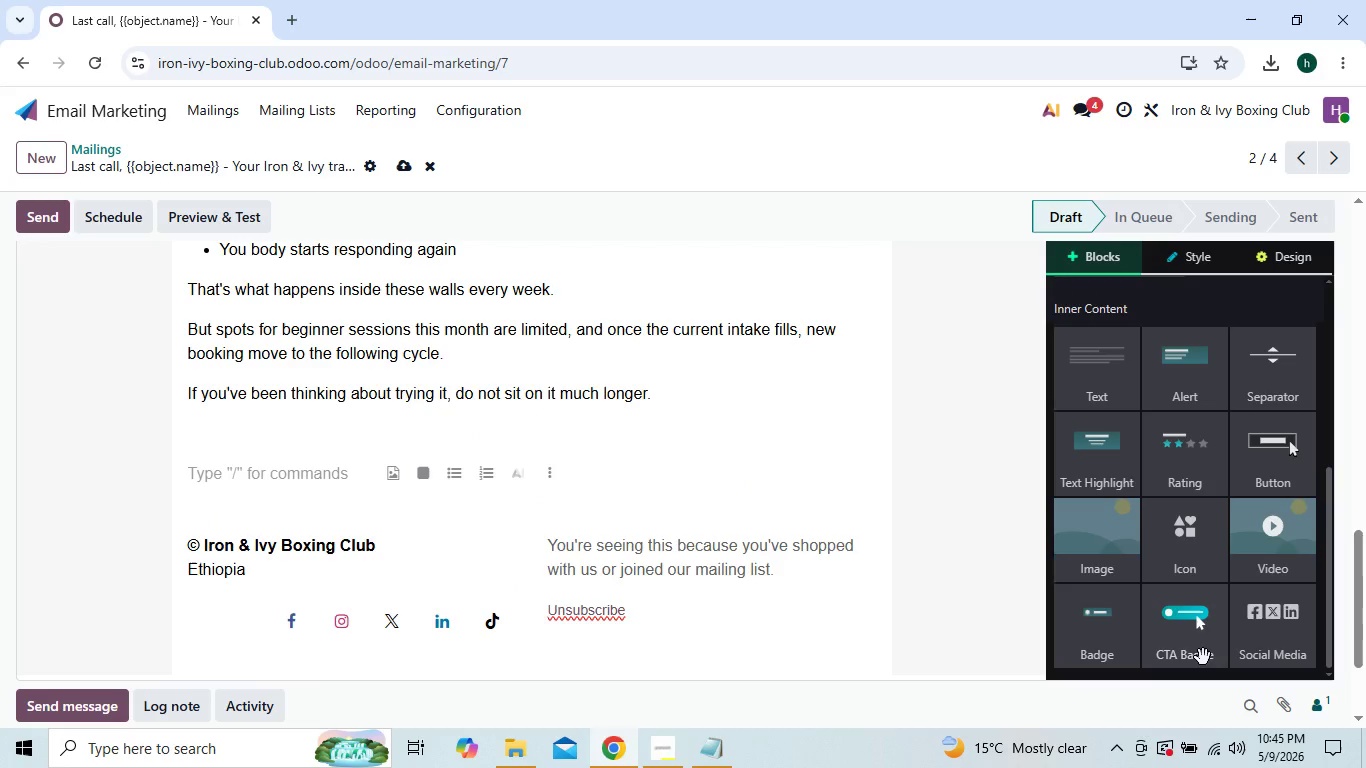 
left_click_drag(start_coordinate=[1201, 658], to_coordinate=[634, 424])
 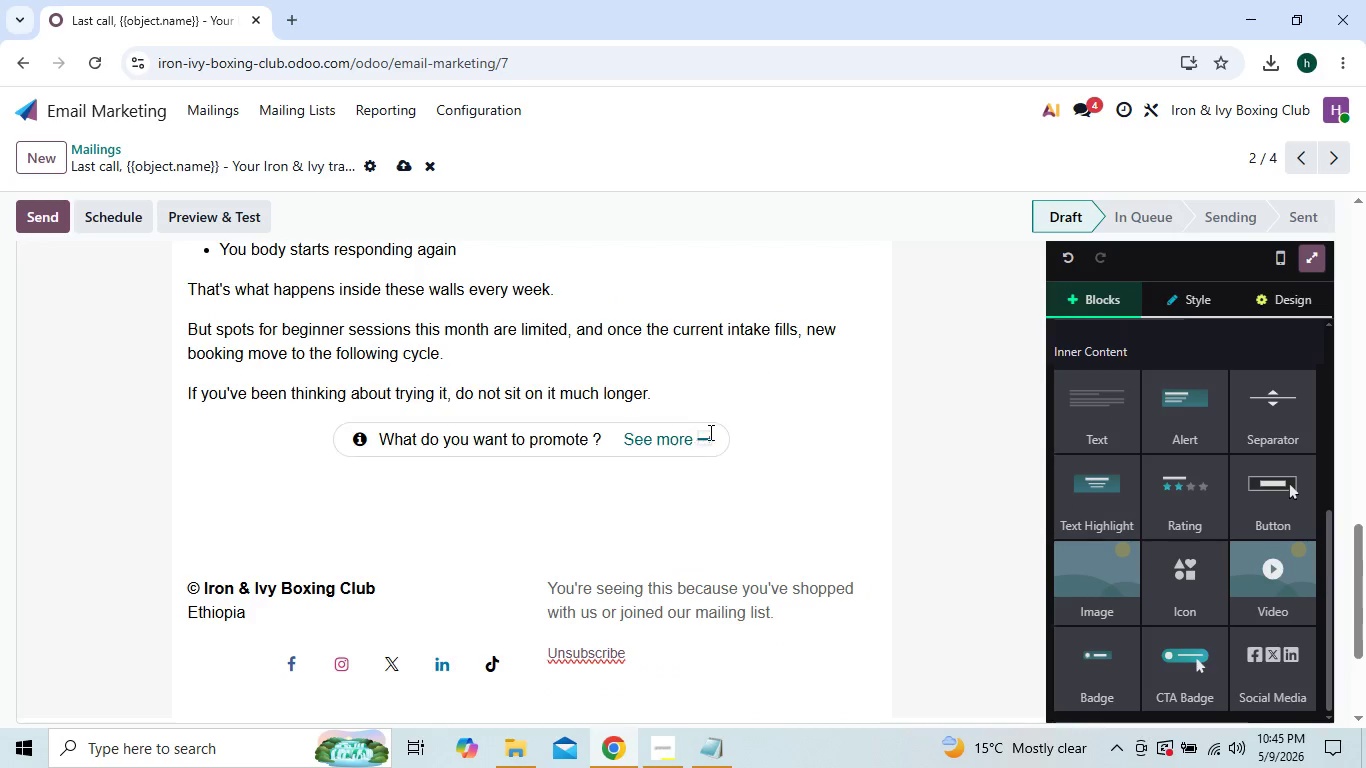 
wait(5.27)
 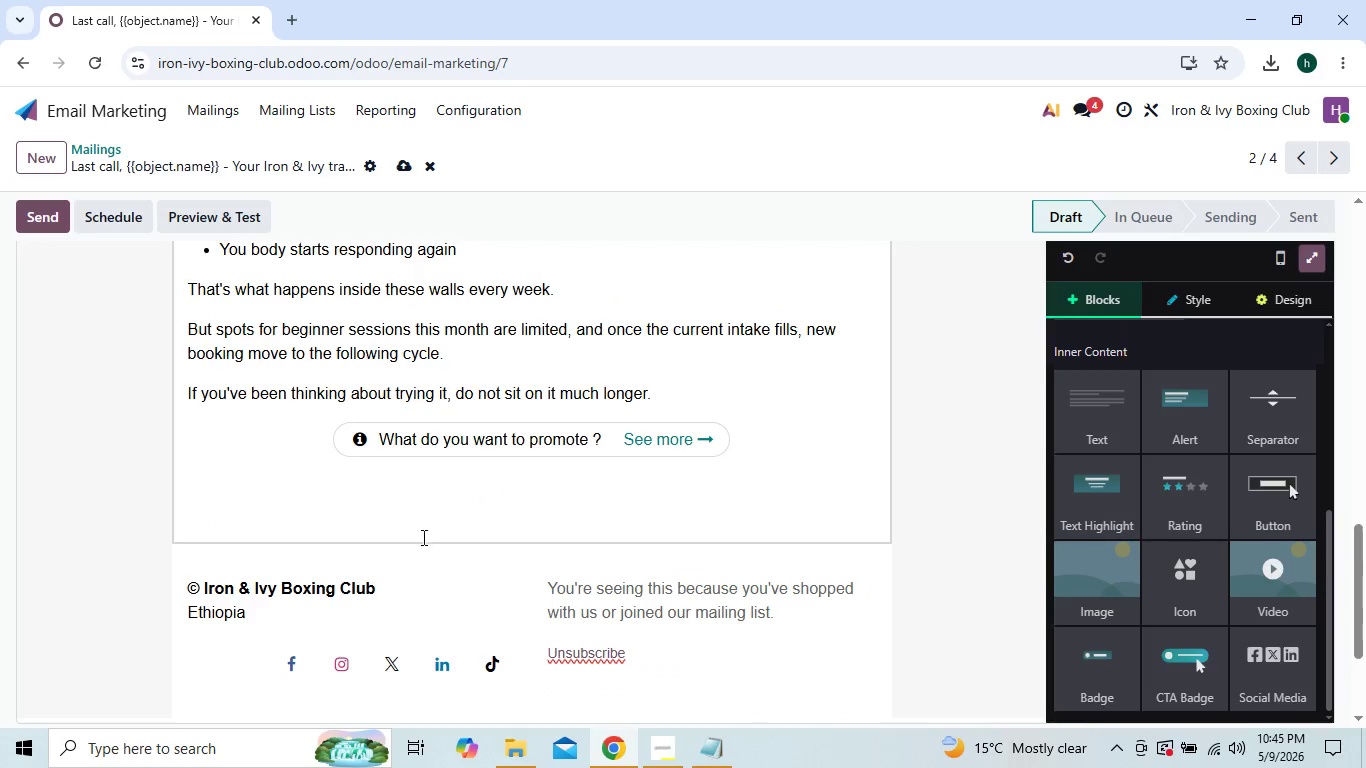 
left_click([694, 435])
 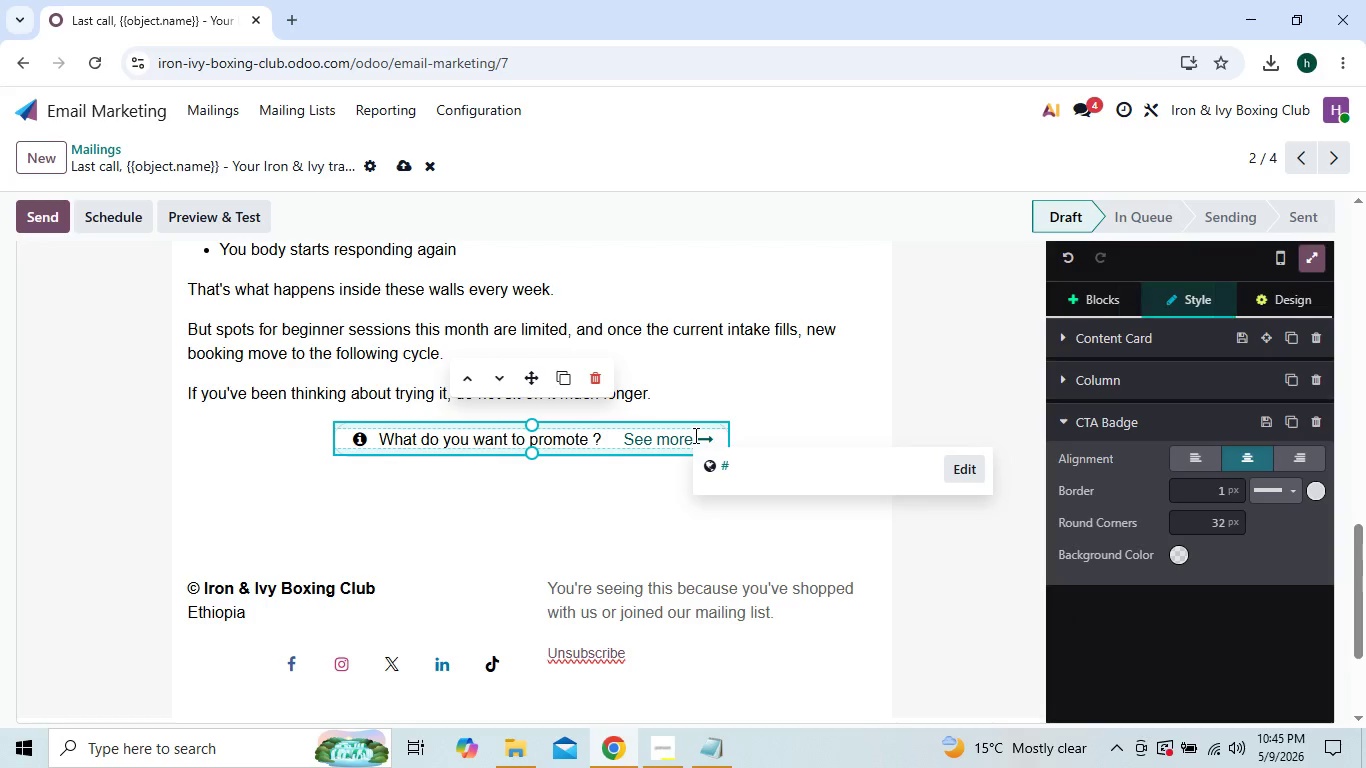 
key(Backspace)
 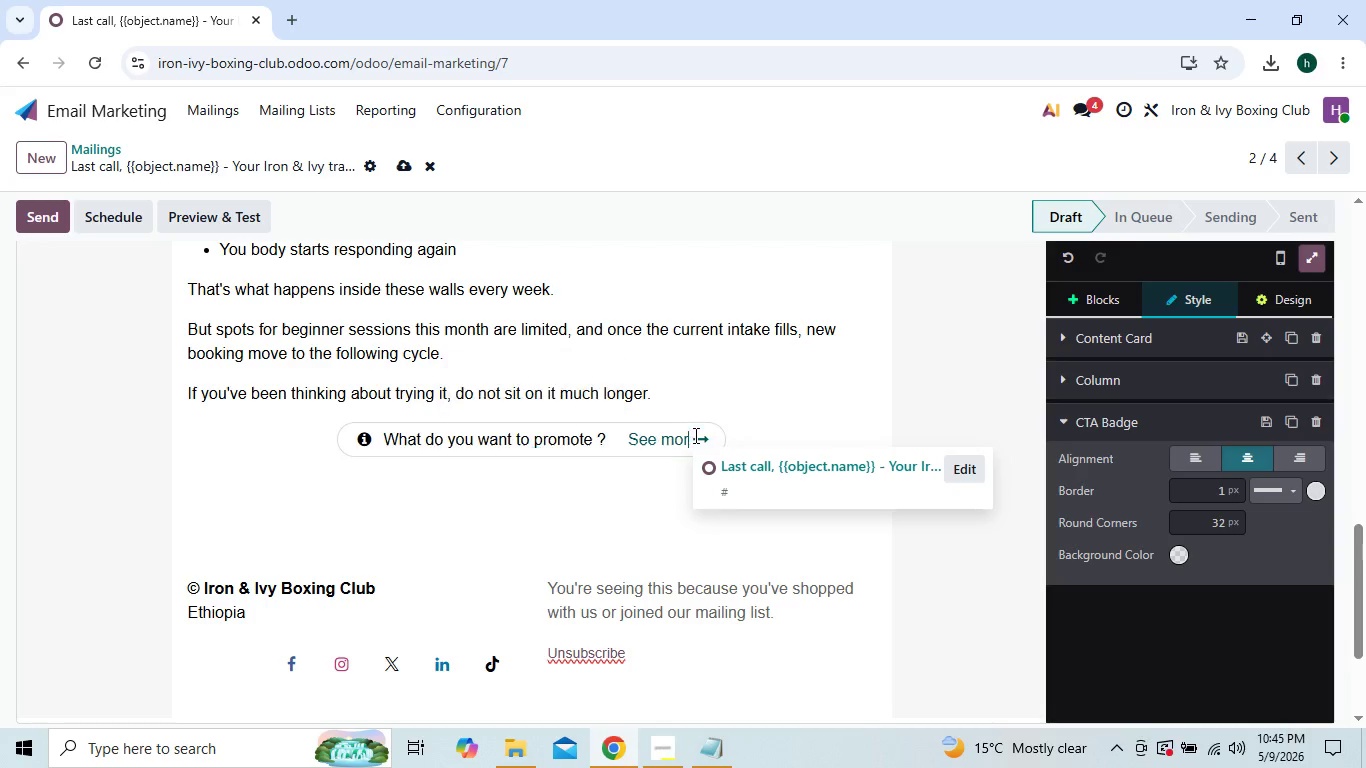 
key(Backspace)
 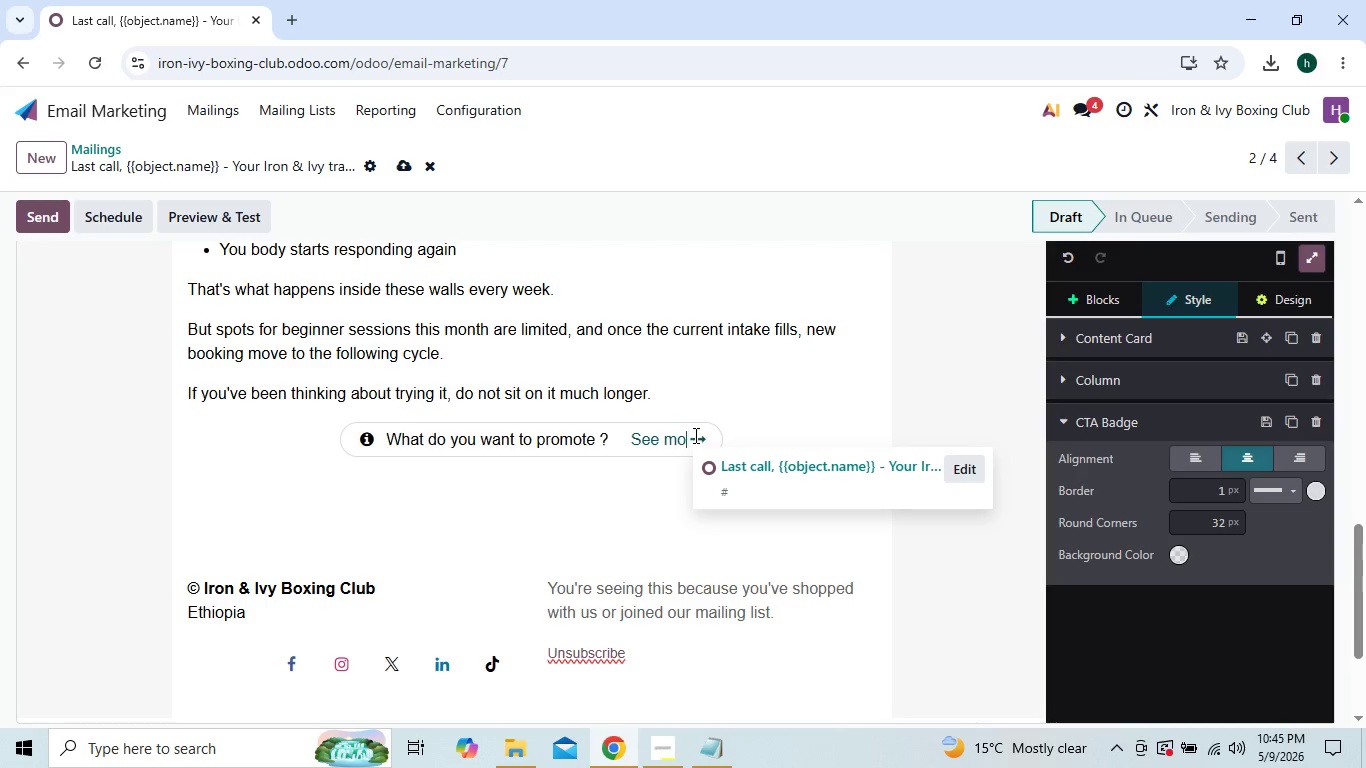 
key(Backspace)
 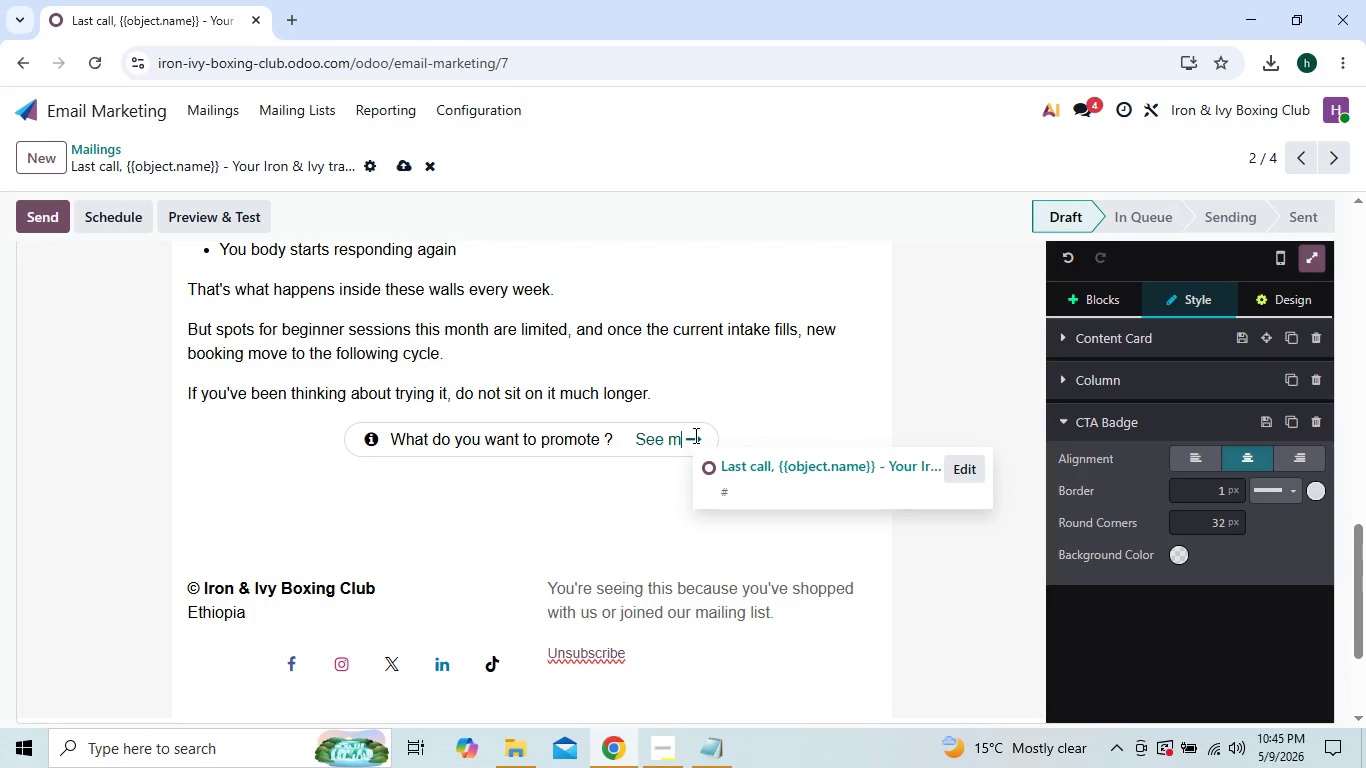 
key(Backspace)
 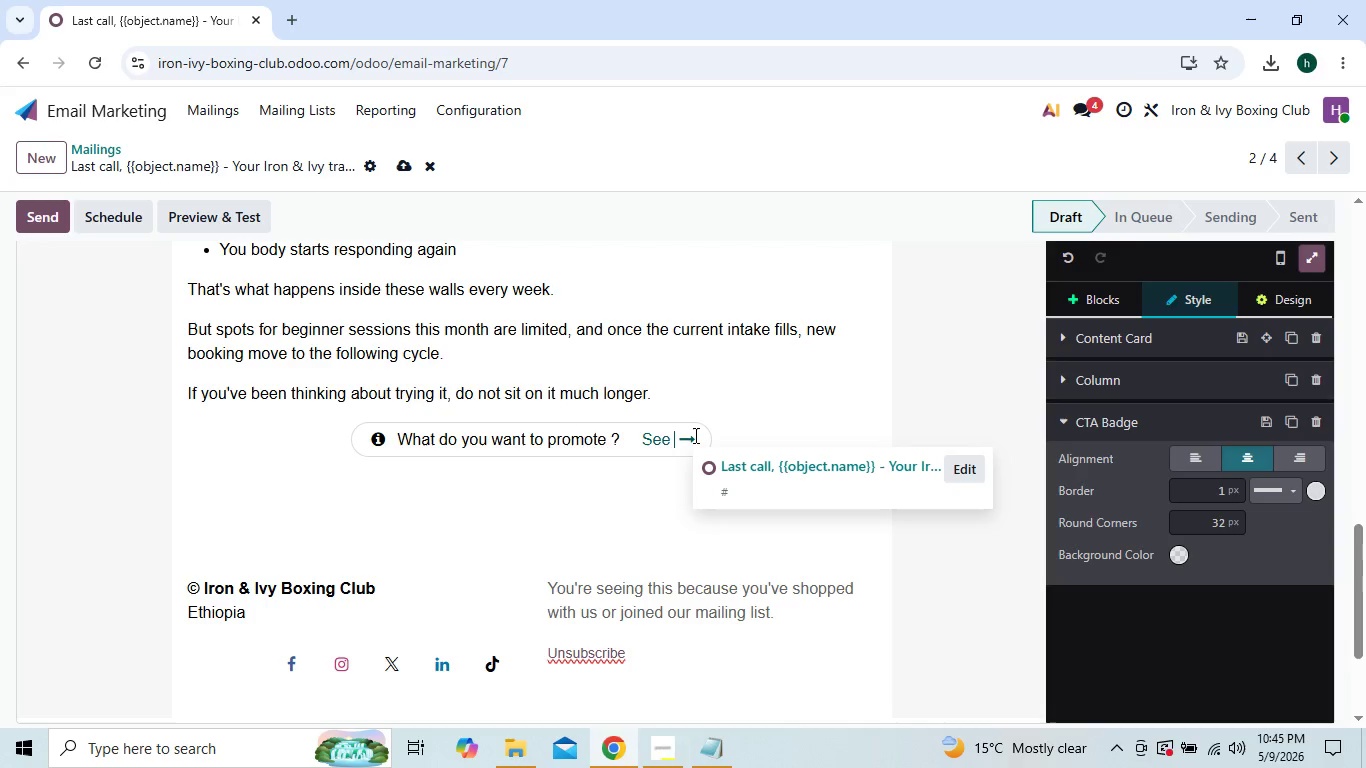 
key(Backspace)
 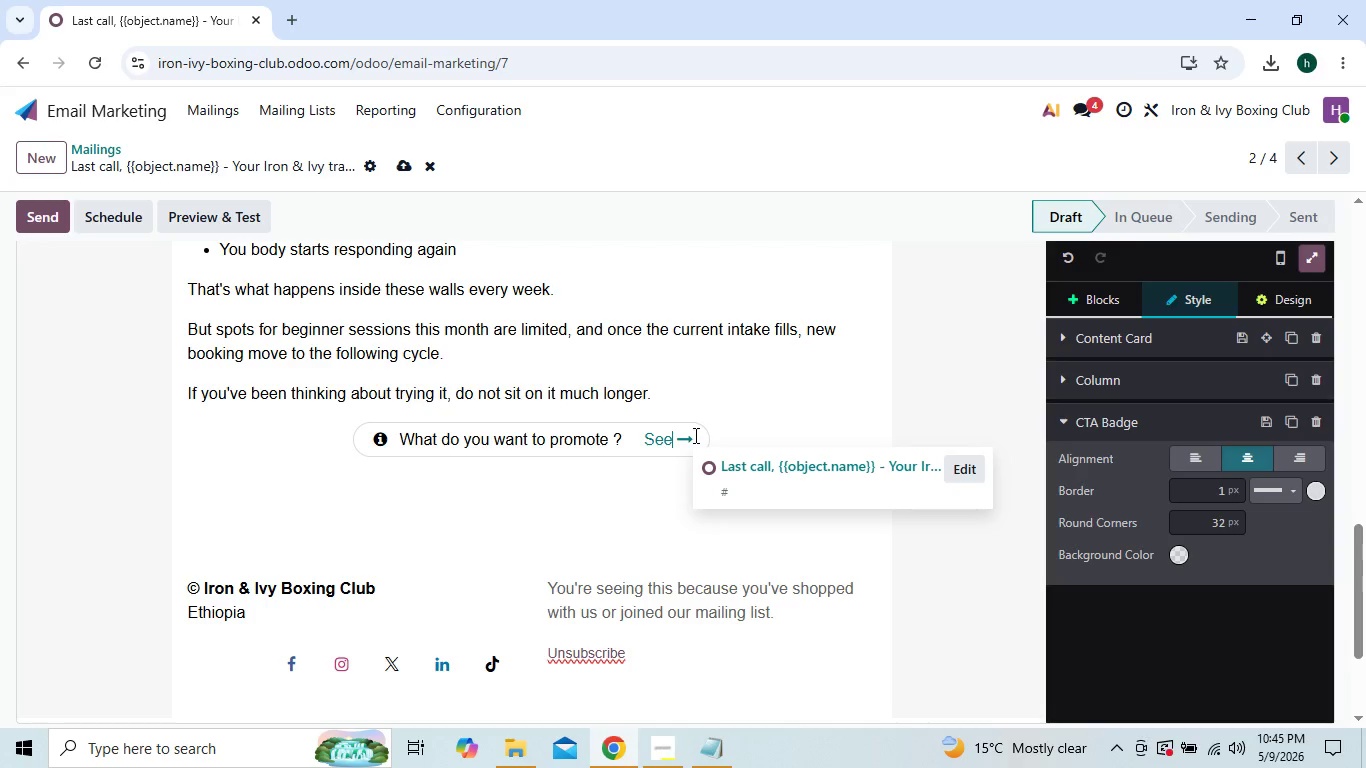 
key(Backspace)
 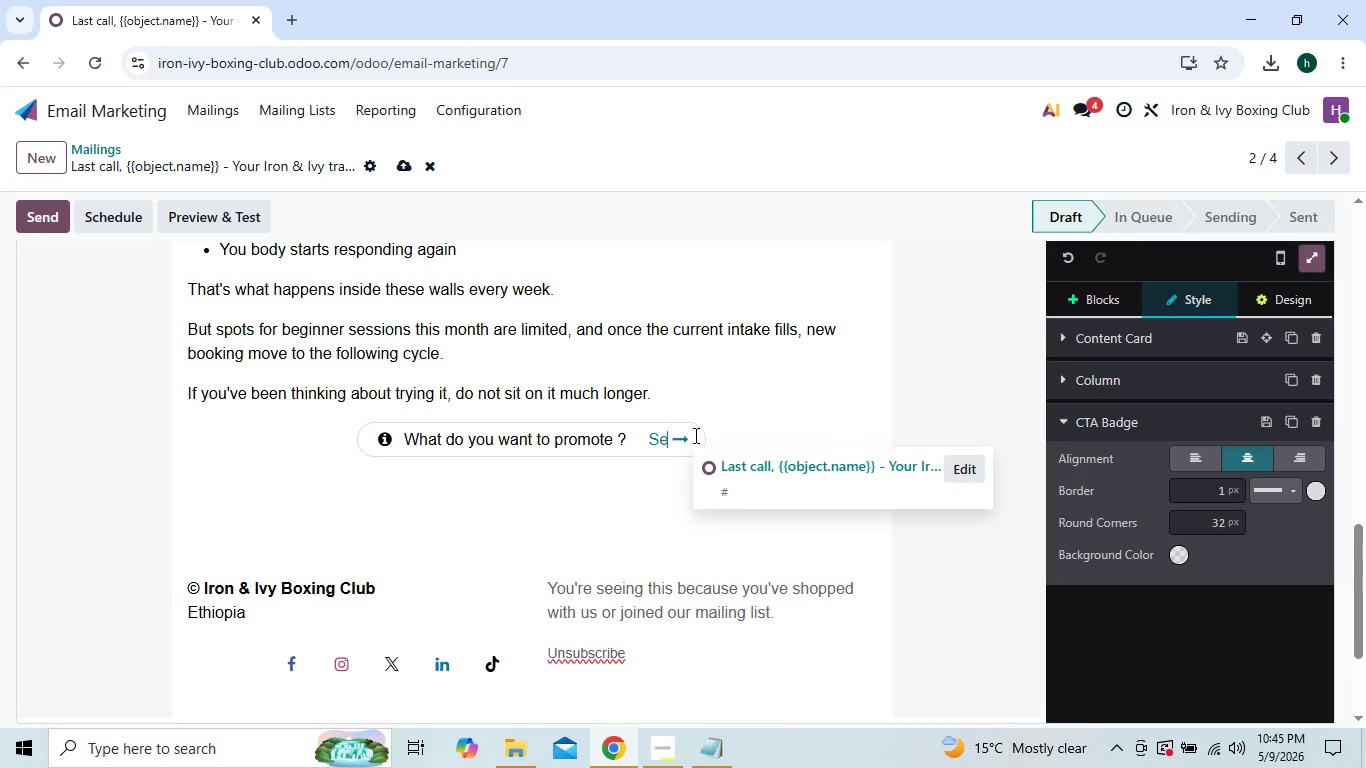 
key(Backspace)
 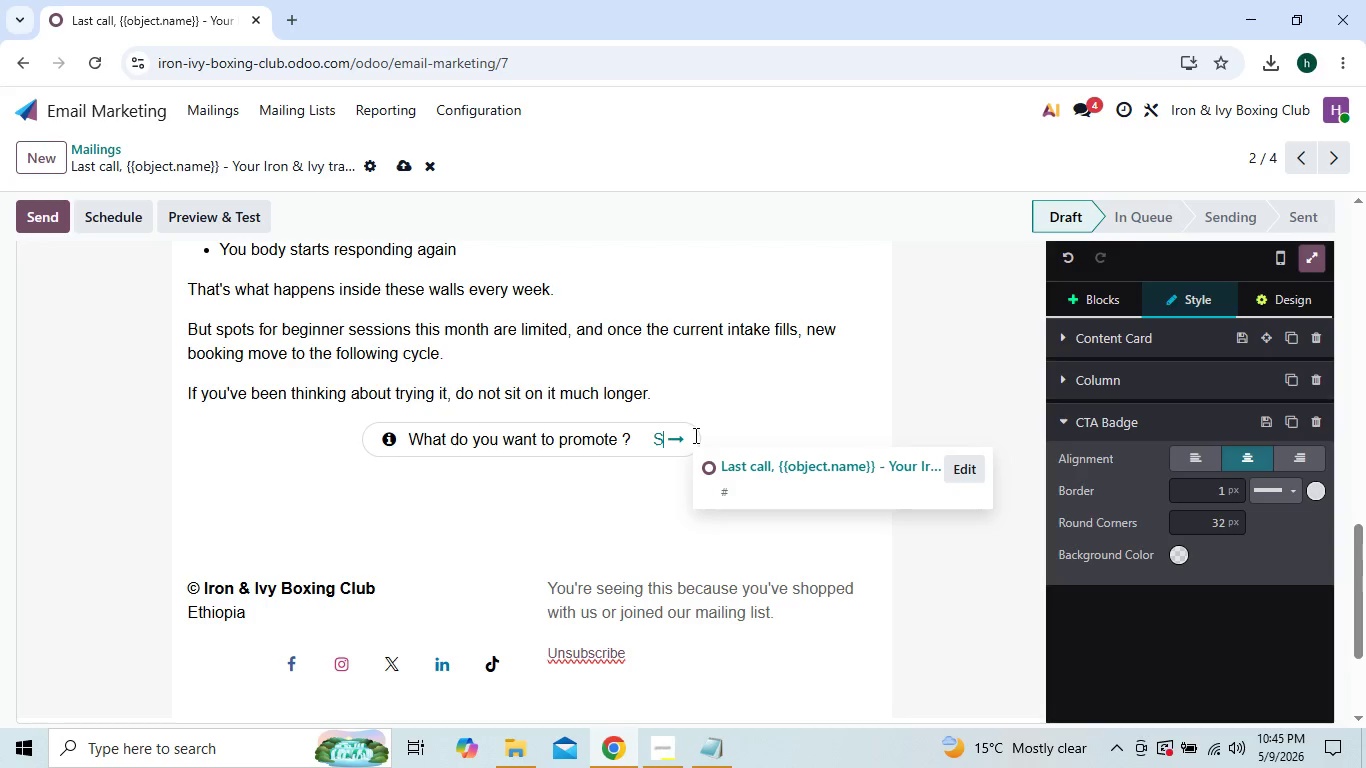 
key(Backspace)
 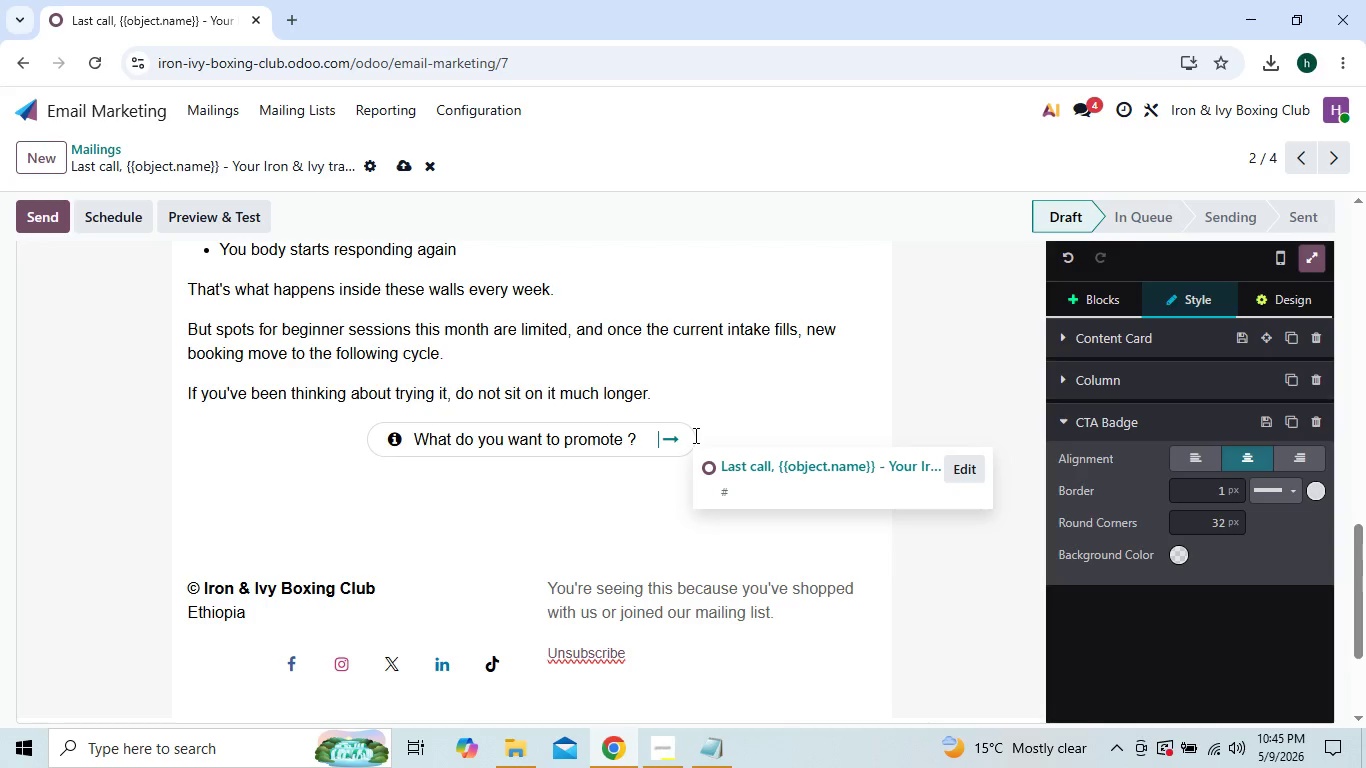 
key(Backspace)
 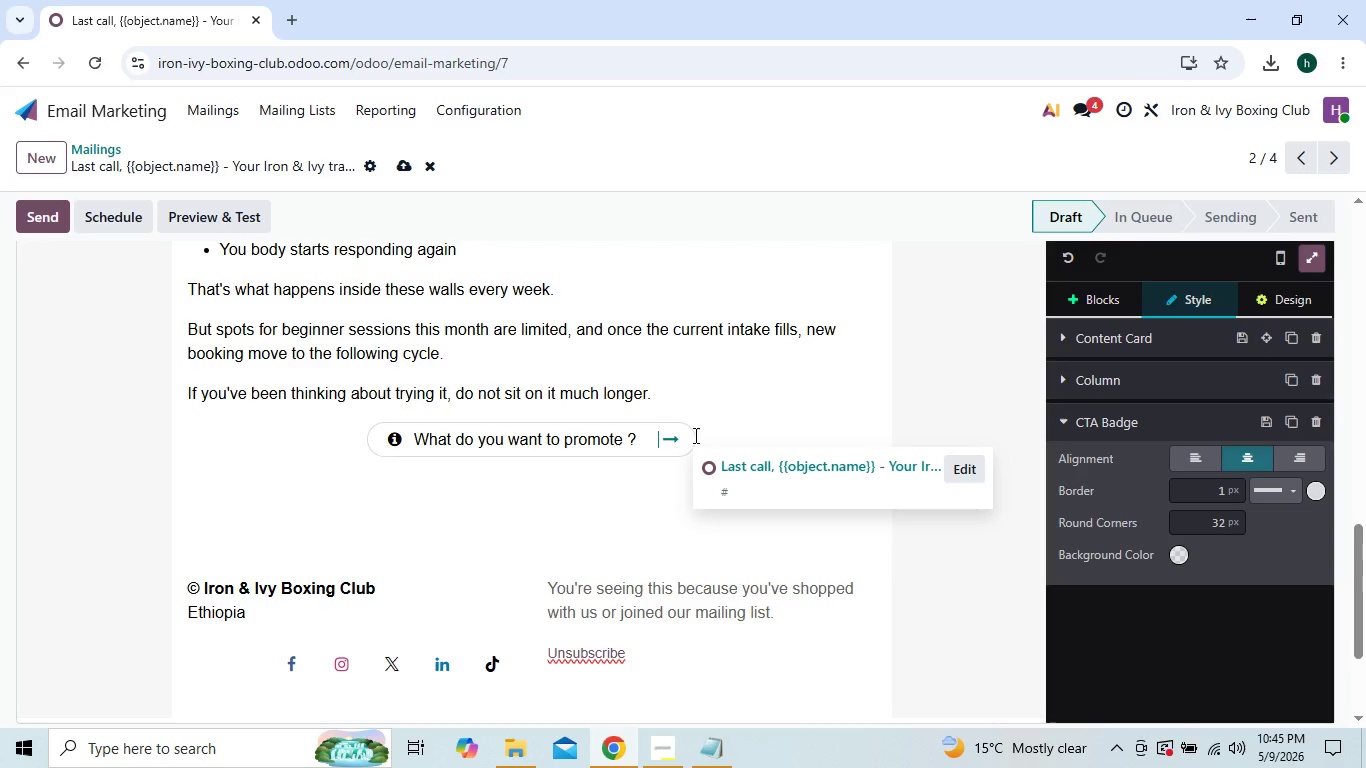 
key(Backspace)
 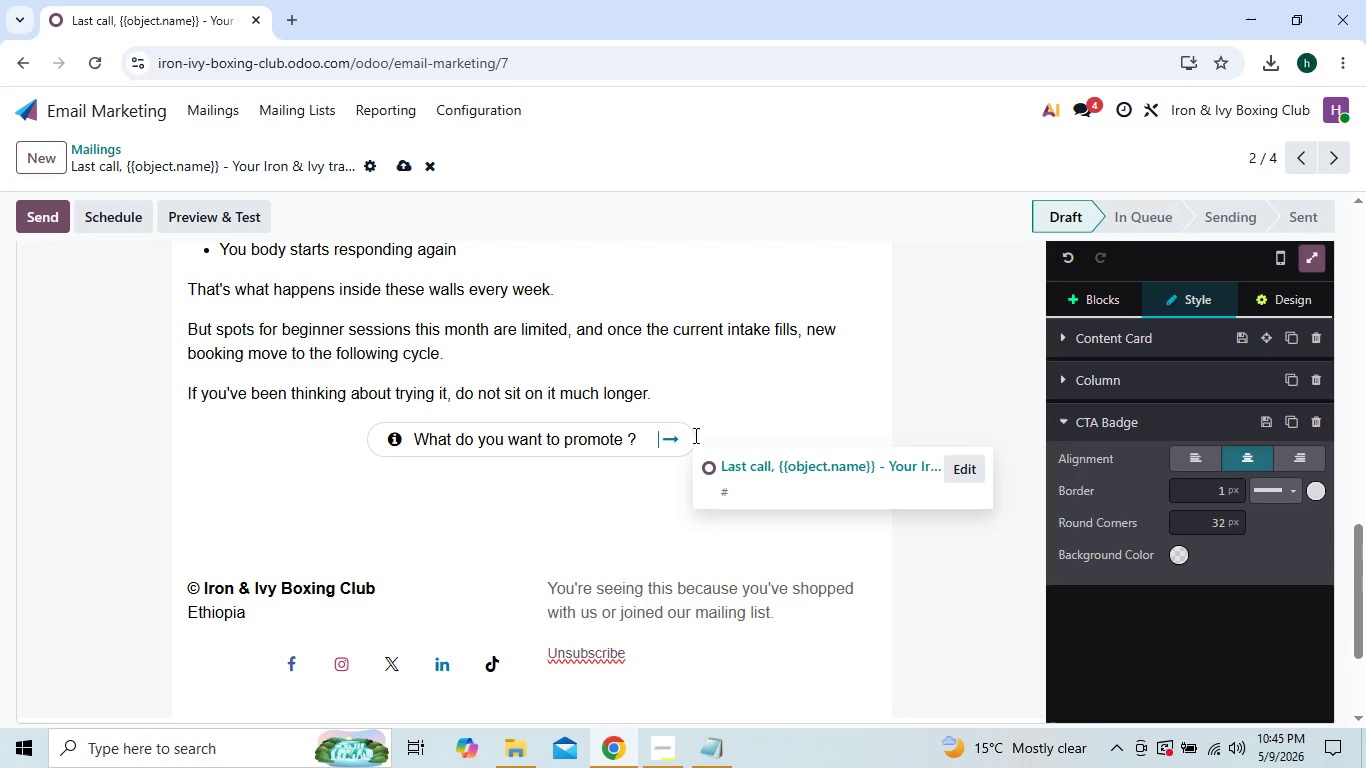 
key(ArrowLeft)
 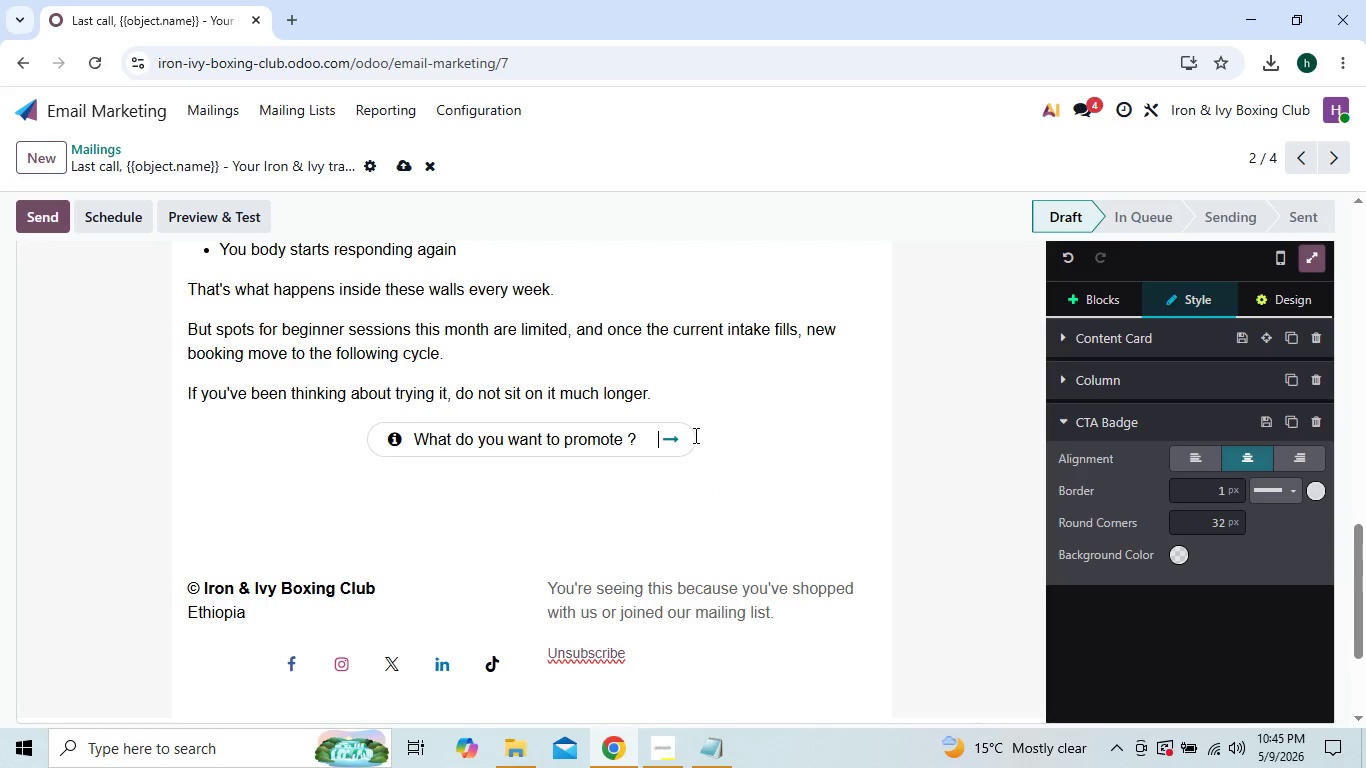 
key(ArrowLeft)
 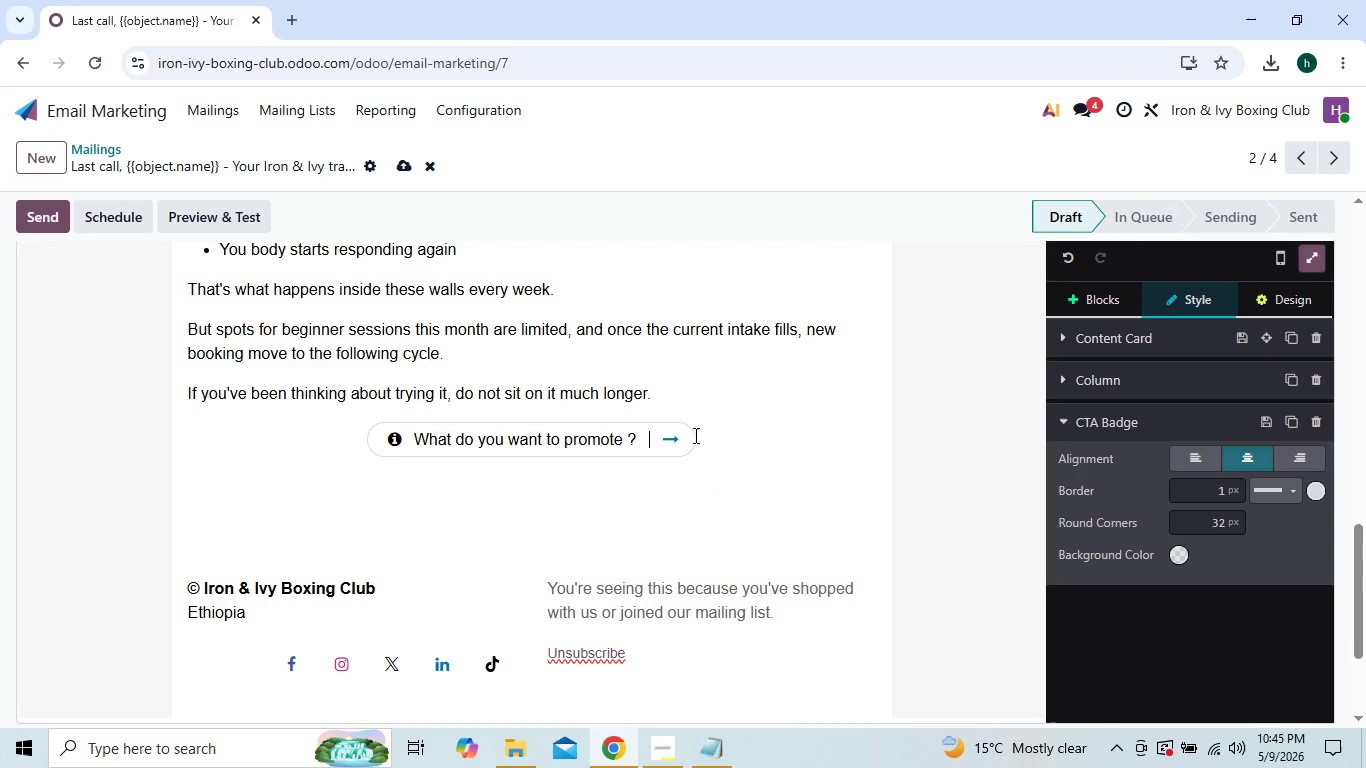 
key(ArrowLeft)
 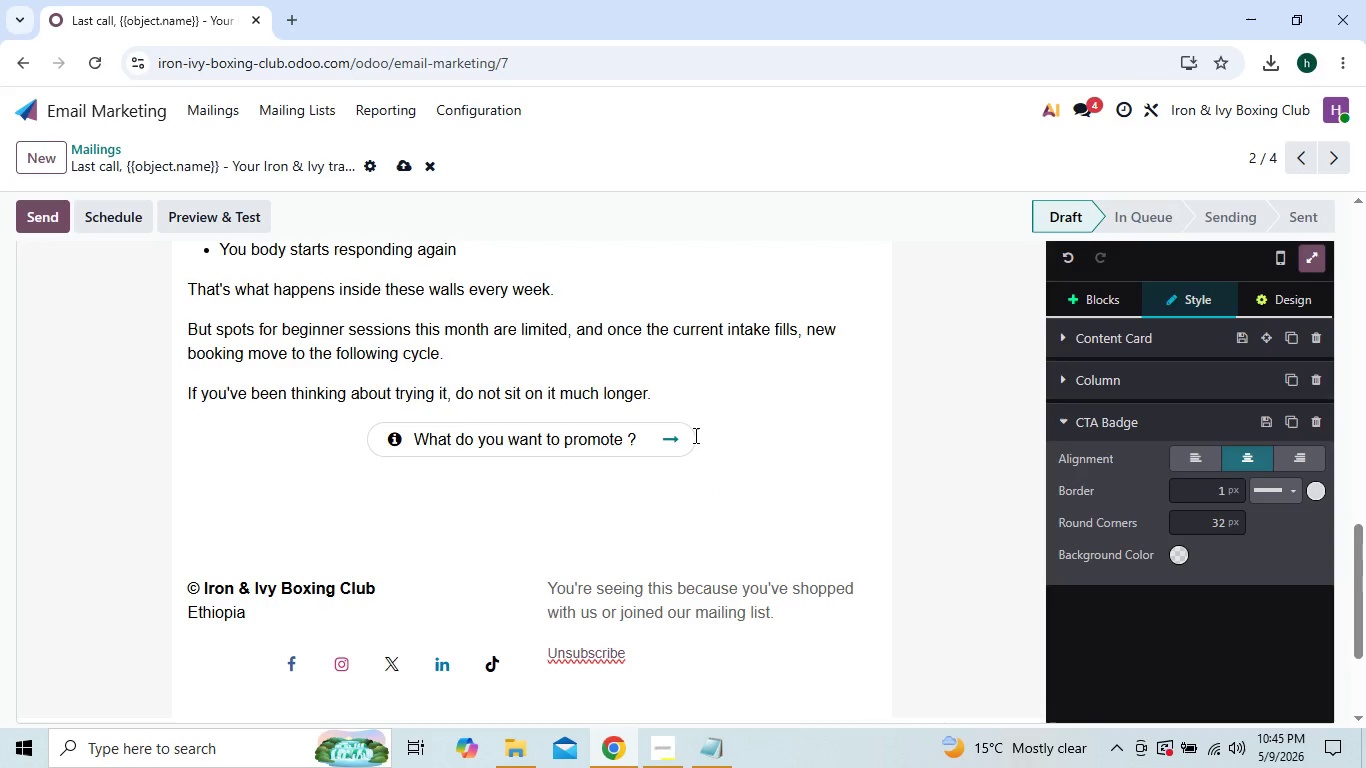 
key(Backspace)
key(Backspace)
key(Backspace)
key(Backspace)
key(Backspace)
key(Backspace)
key(Backspace)
key(Backspace)
key(Backspace)
key(Backspace)
key(Backspace)
key(Backspace)
key(Backspace)
key(Backspace)
key(Backspace)
key(Backspace)
key(Backspace)
key(Backspace)
key(Backspace)
key(Backspace)
key(Backspace)
key(Backspace)
key(Backspace)
key(Backspace)
key(Backspace)
key(Backspace)
key(Backspace)
key(Backspace)
key(Backspace)
type(CLAIM YOUR BEGINNER OFFER)
 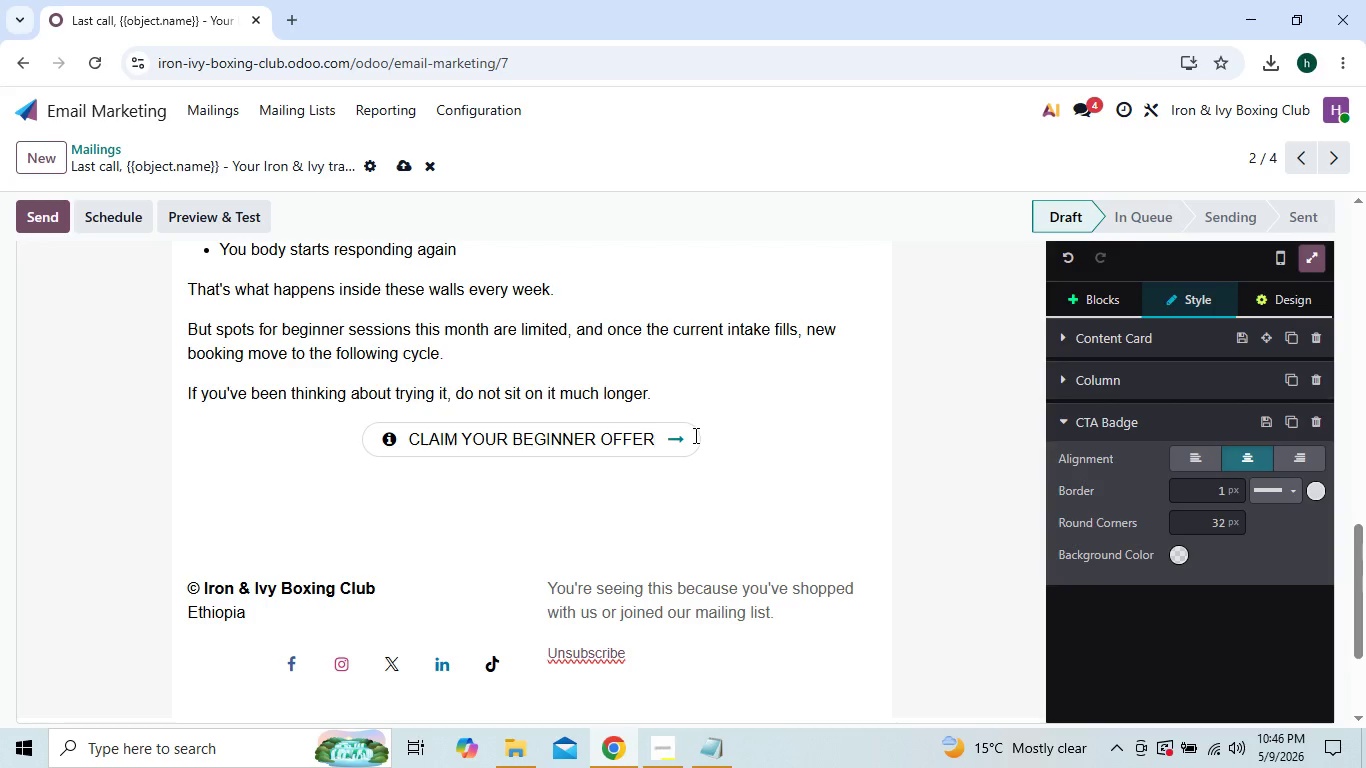 
wait(5.53)
 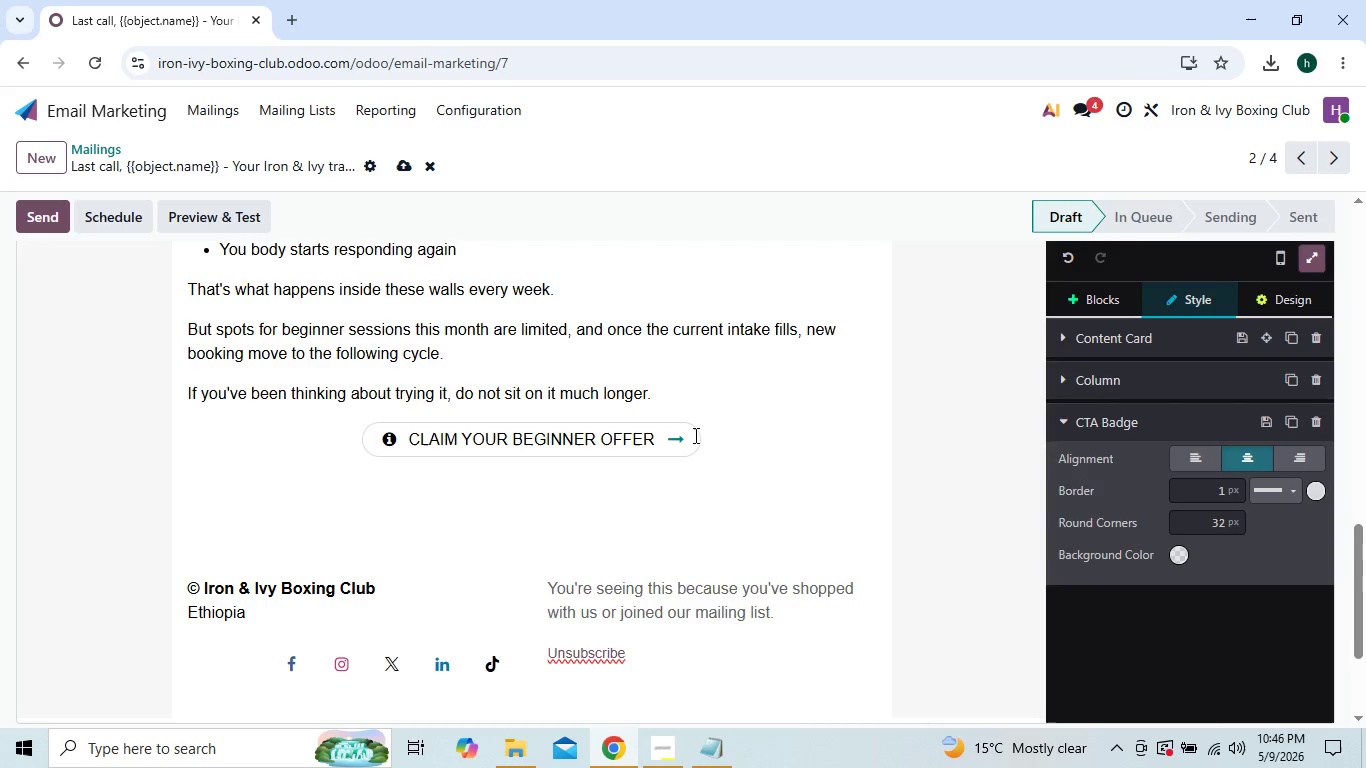 
key(CapsLock)
 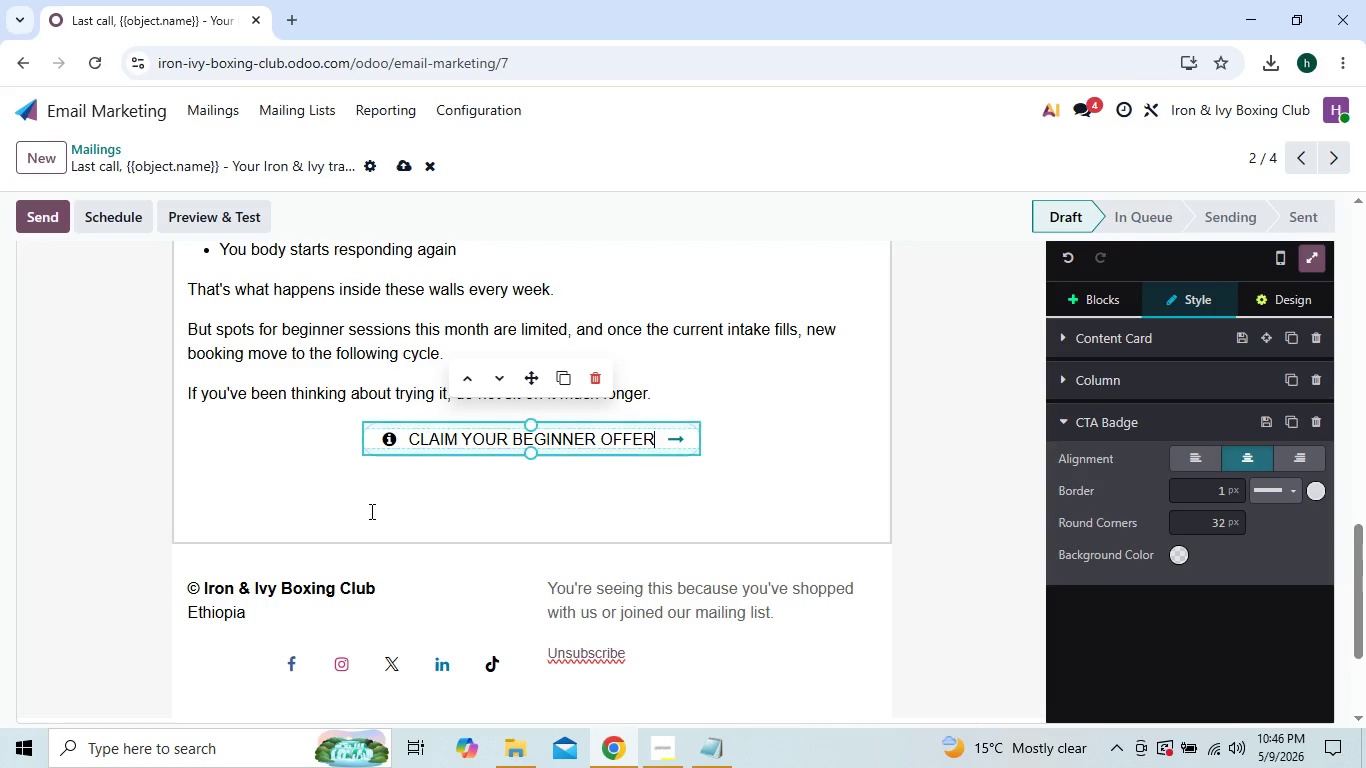 
left_click([244, 502])
 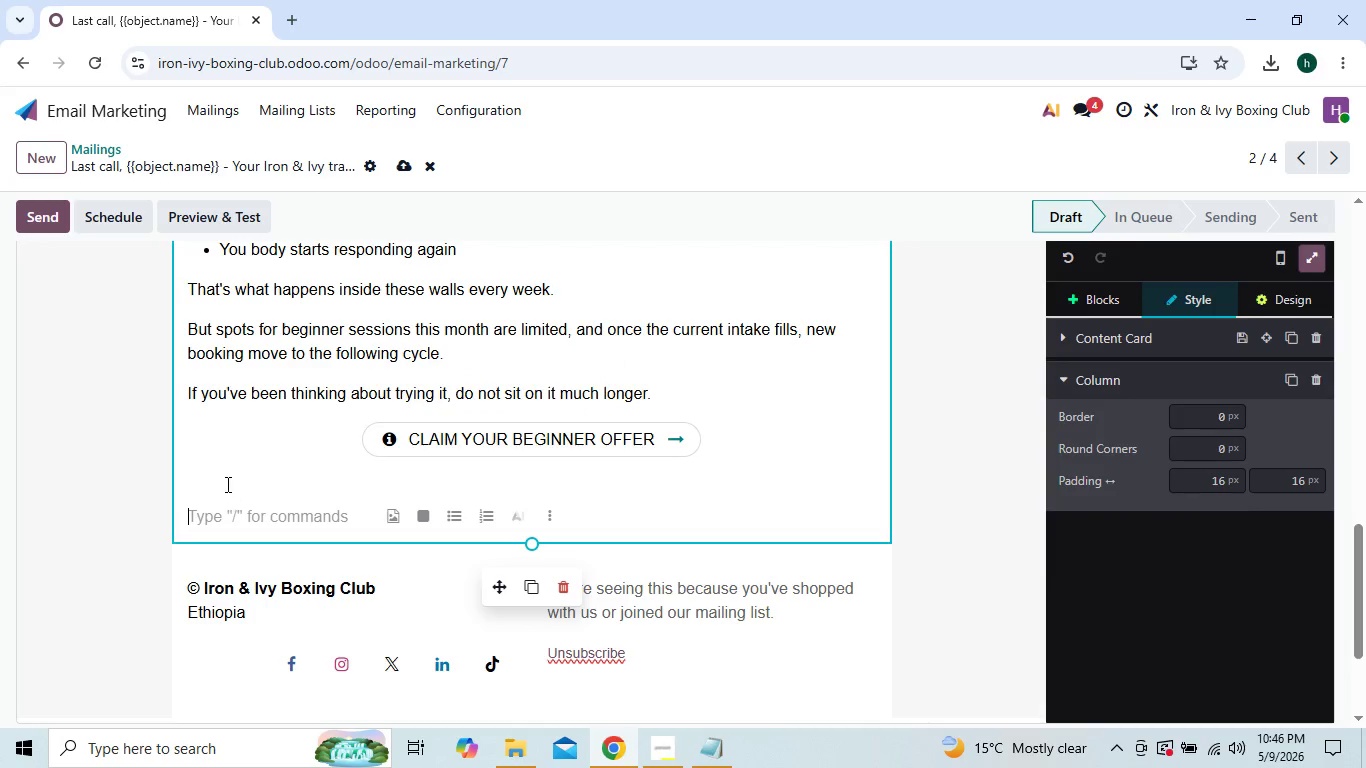 
left_click([221, 477])
 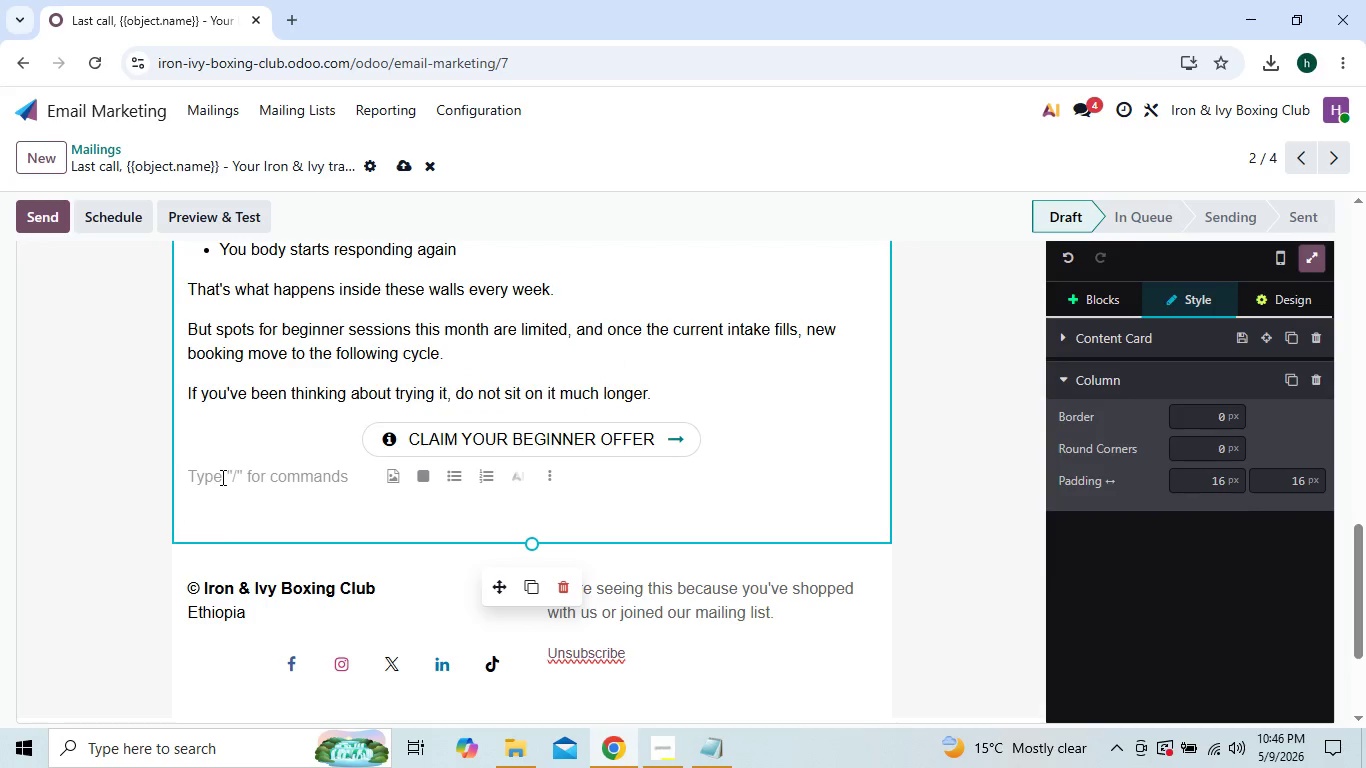 
type(Your first round start)
 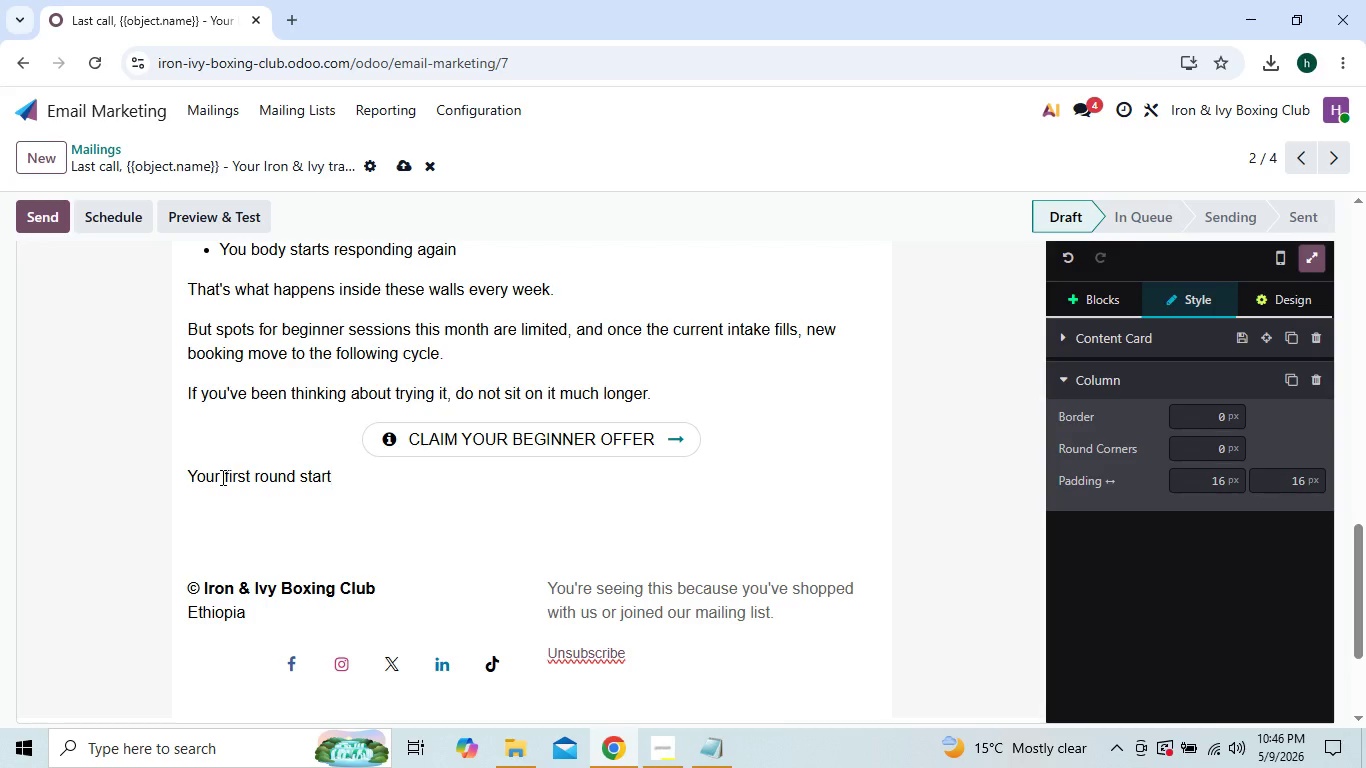 
type(s the moment you decide)
 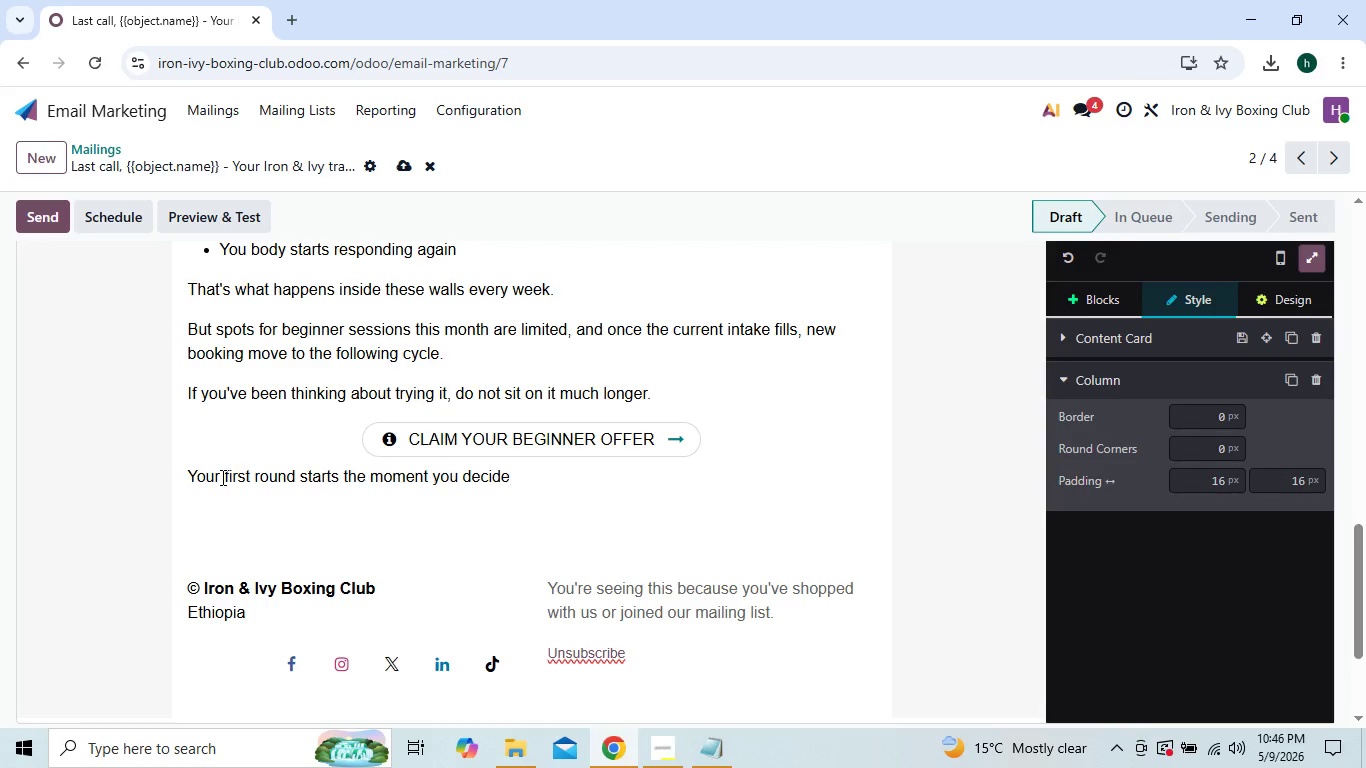 
key(S)
 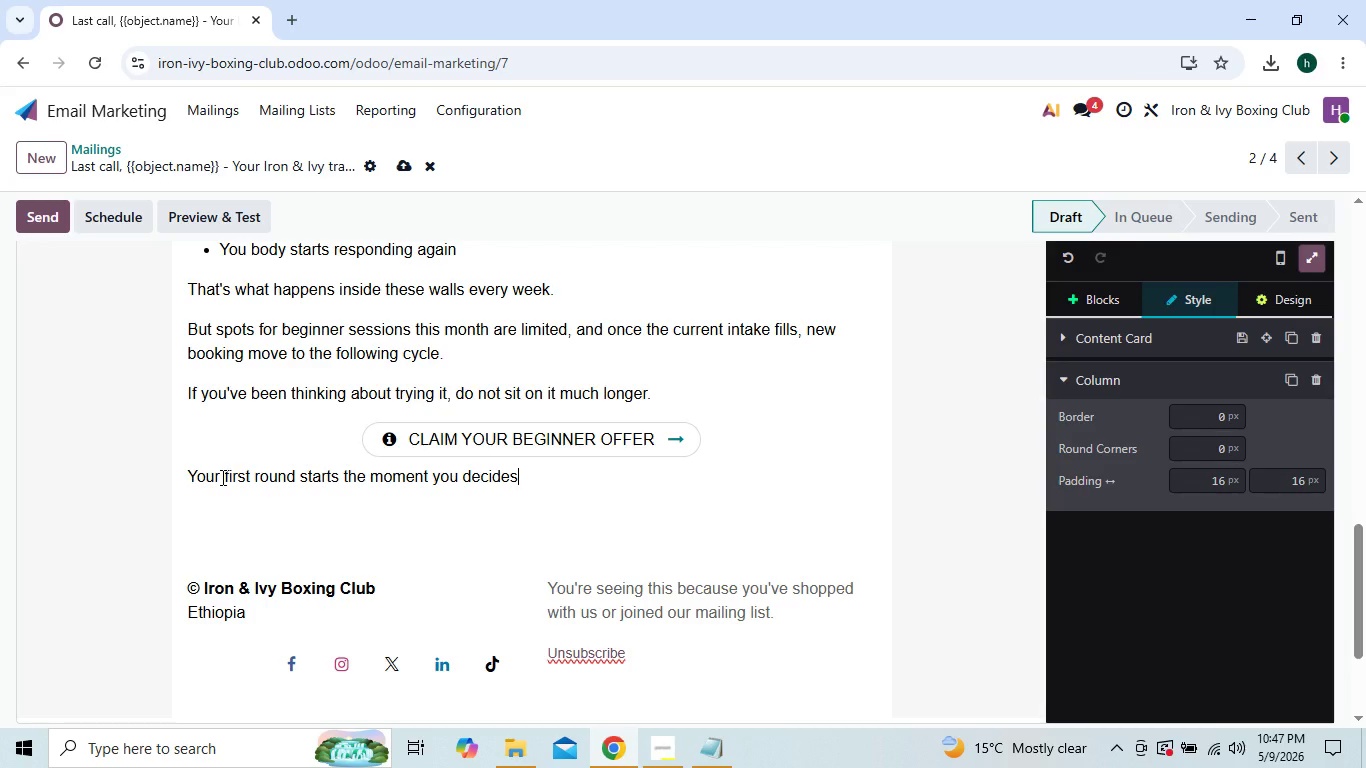 
wait(6.02)
 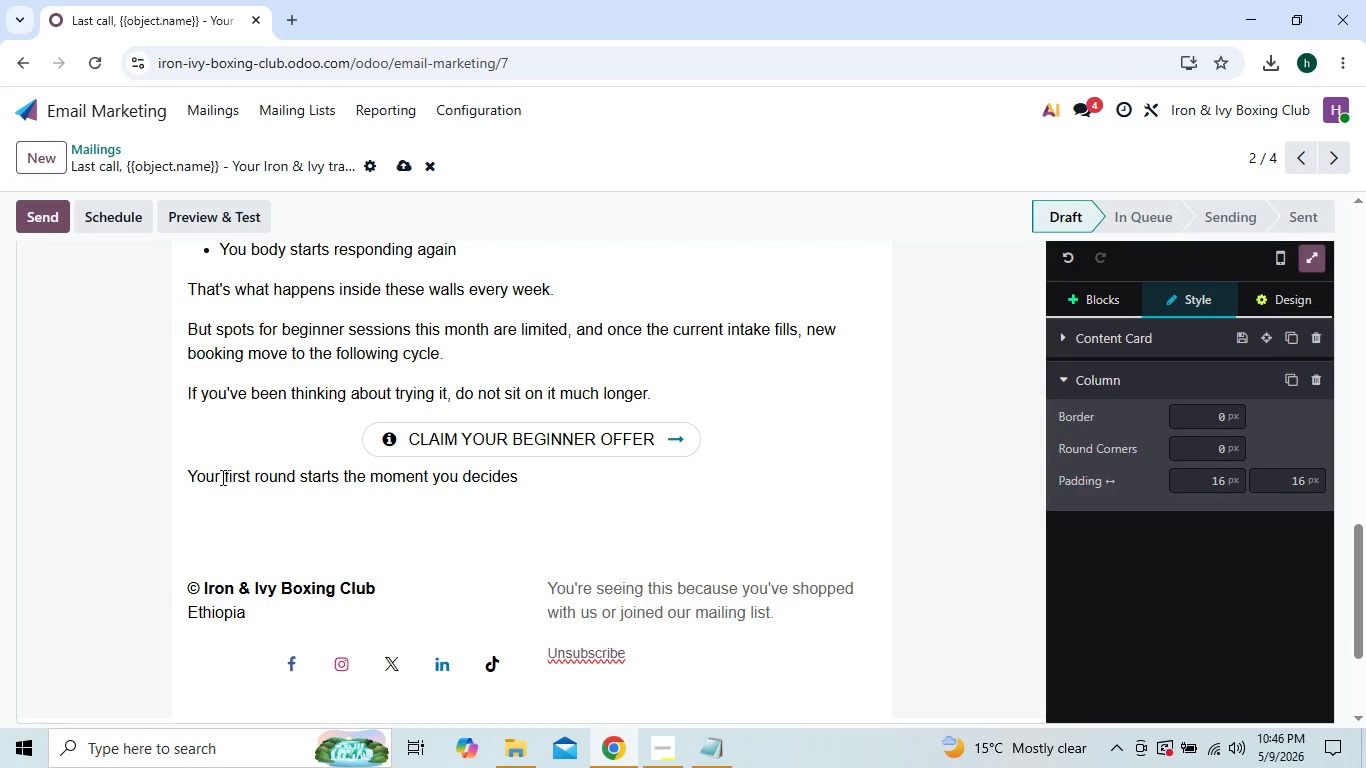 
type( it does)
 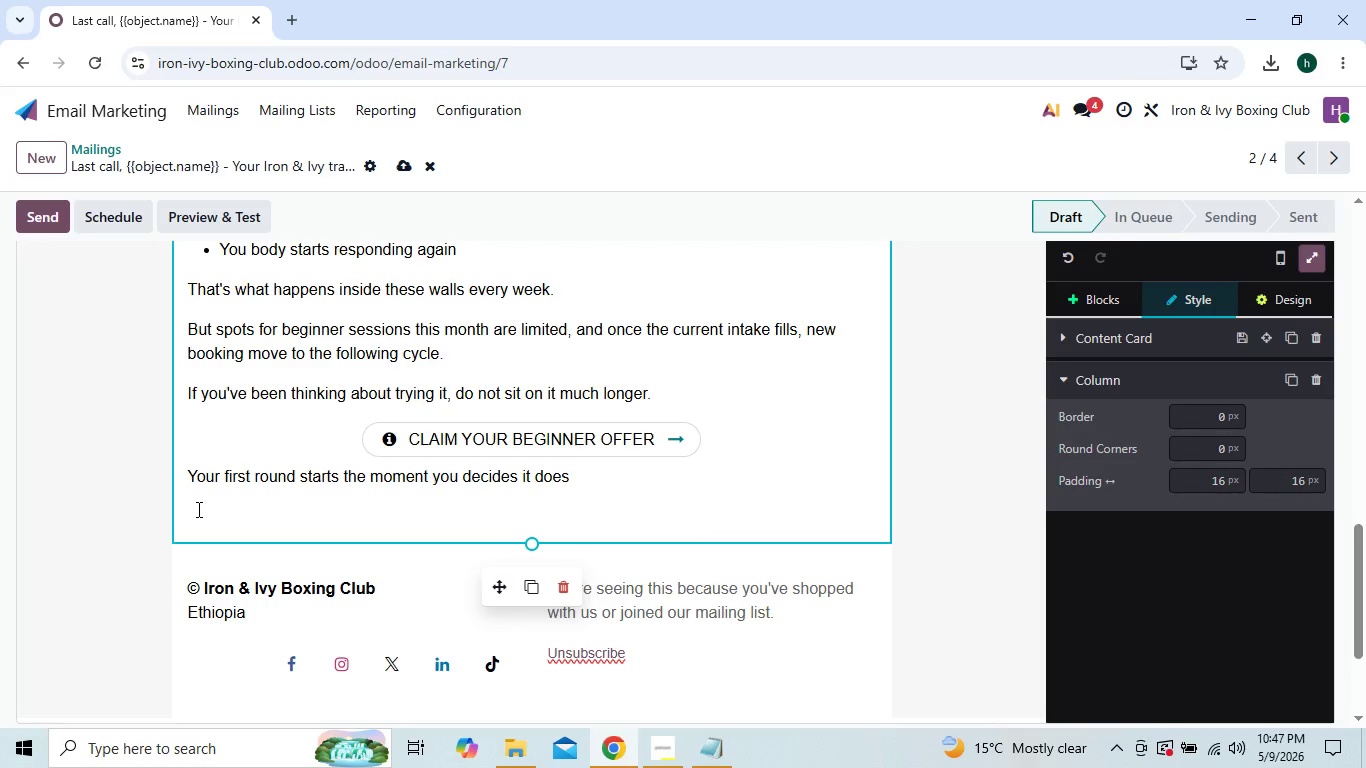 
left_click([202, 519])
 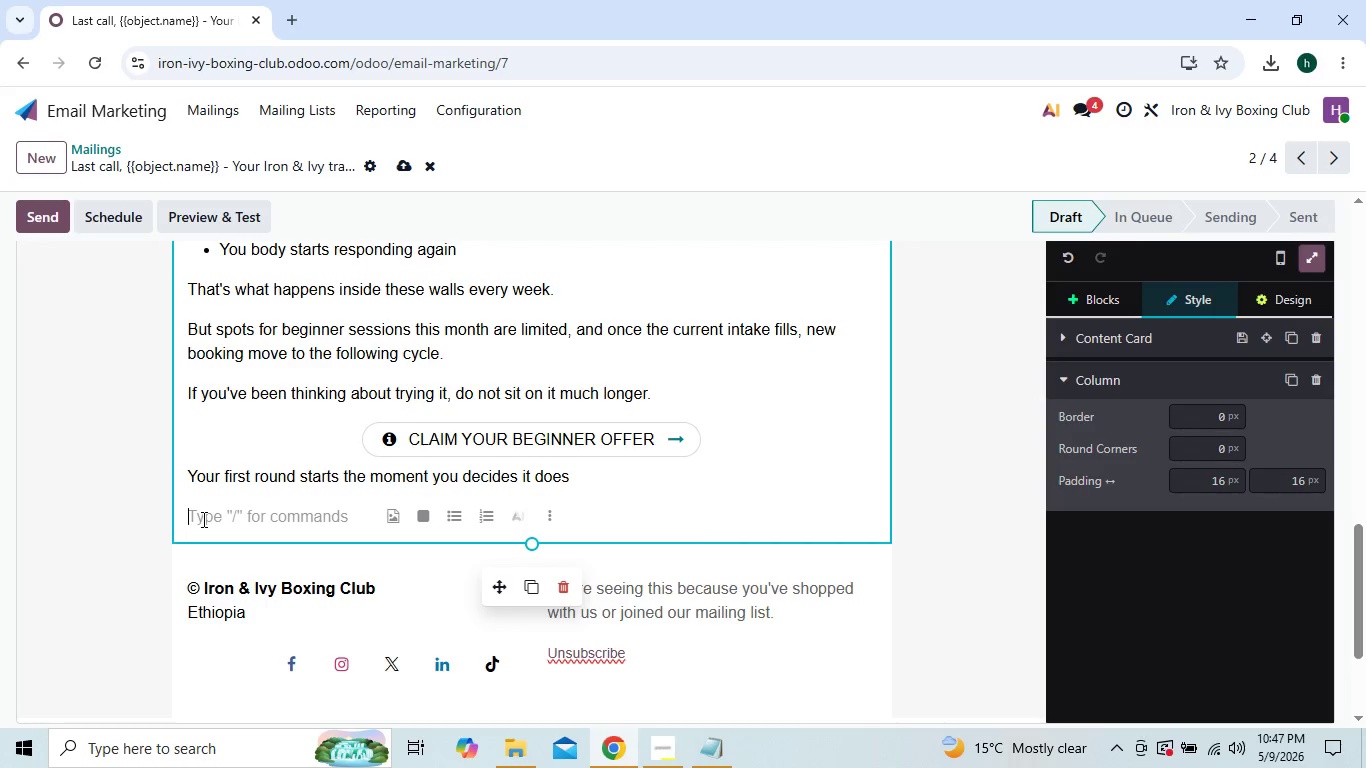 
key(Backspace)
 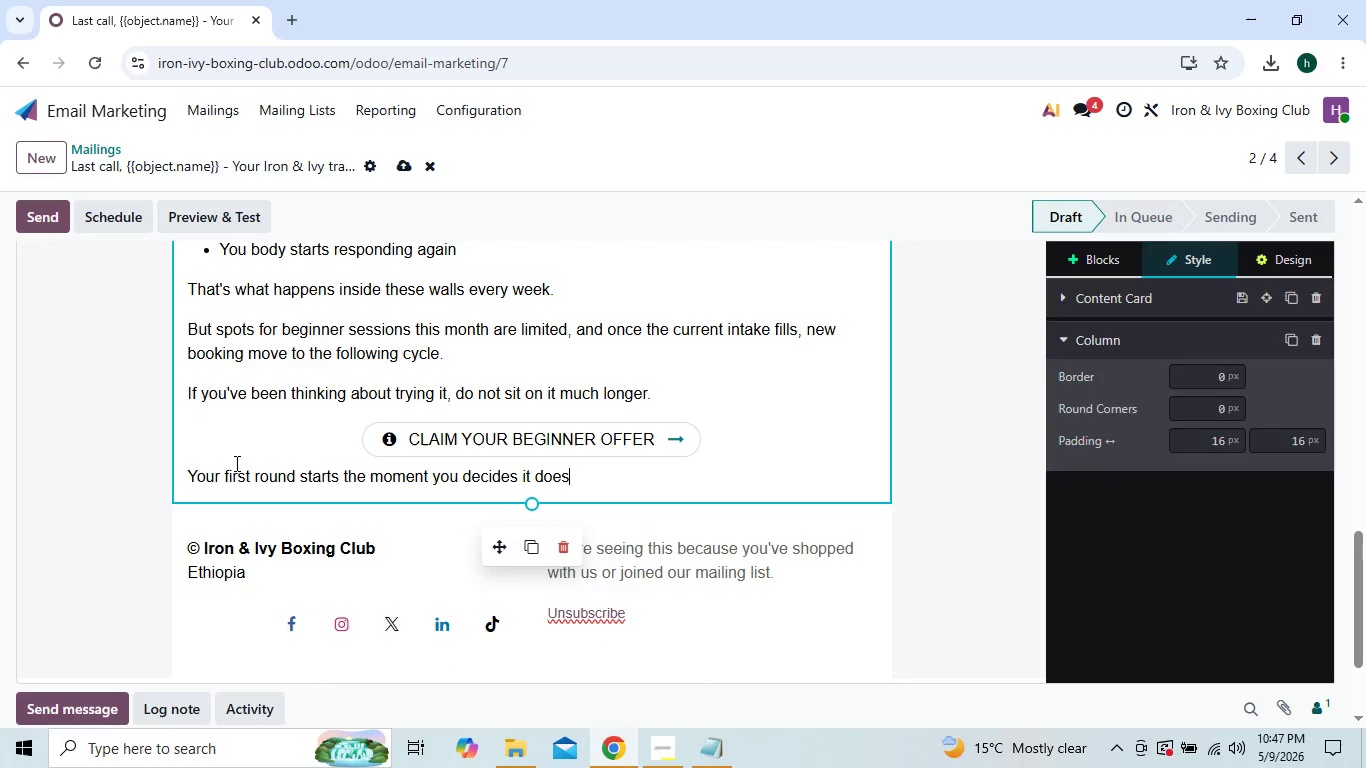 
left_click([191, 471])
 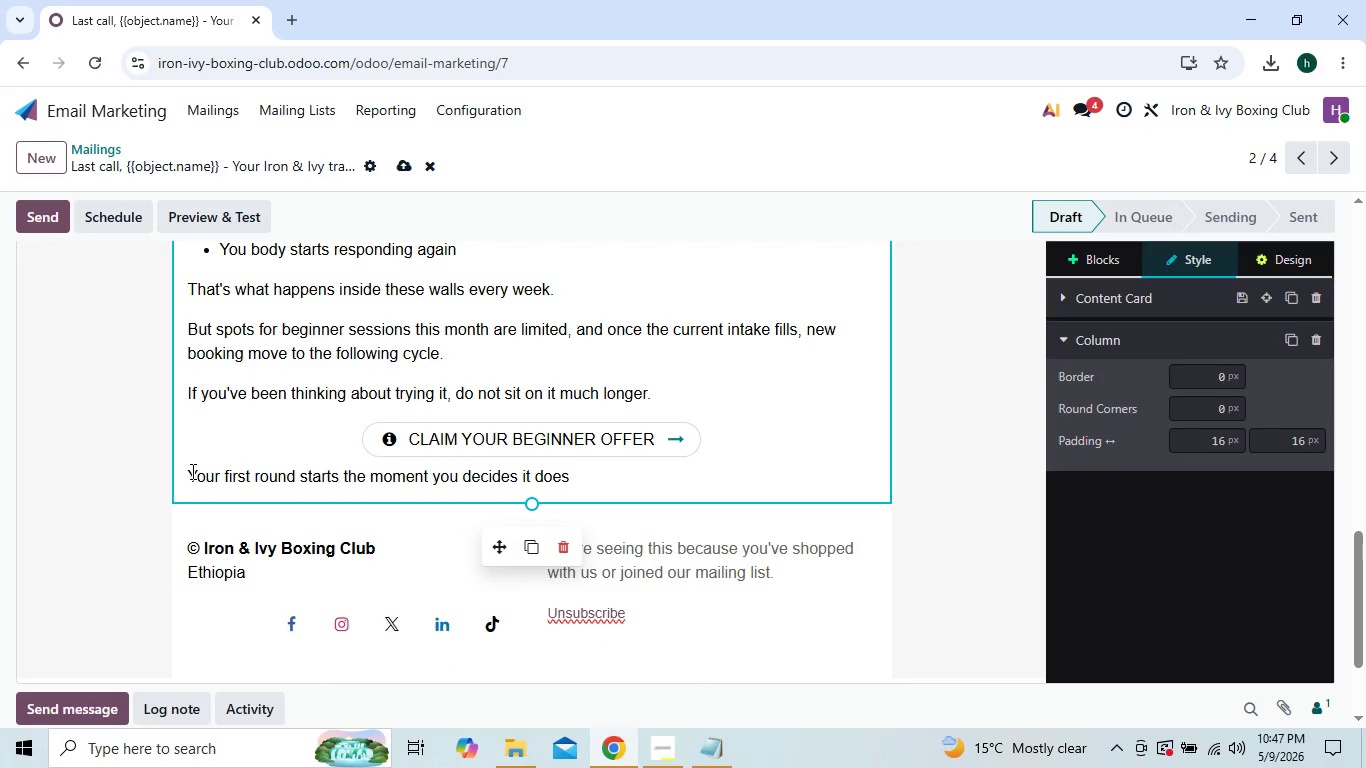 
key(Shift+ShiftRight)
 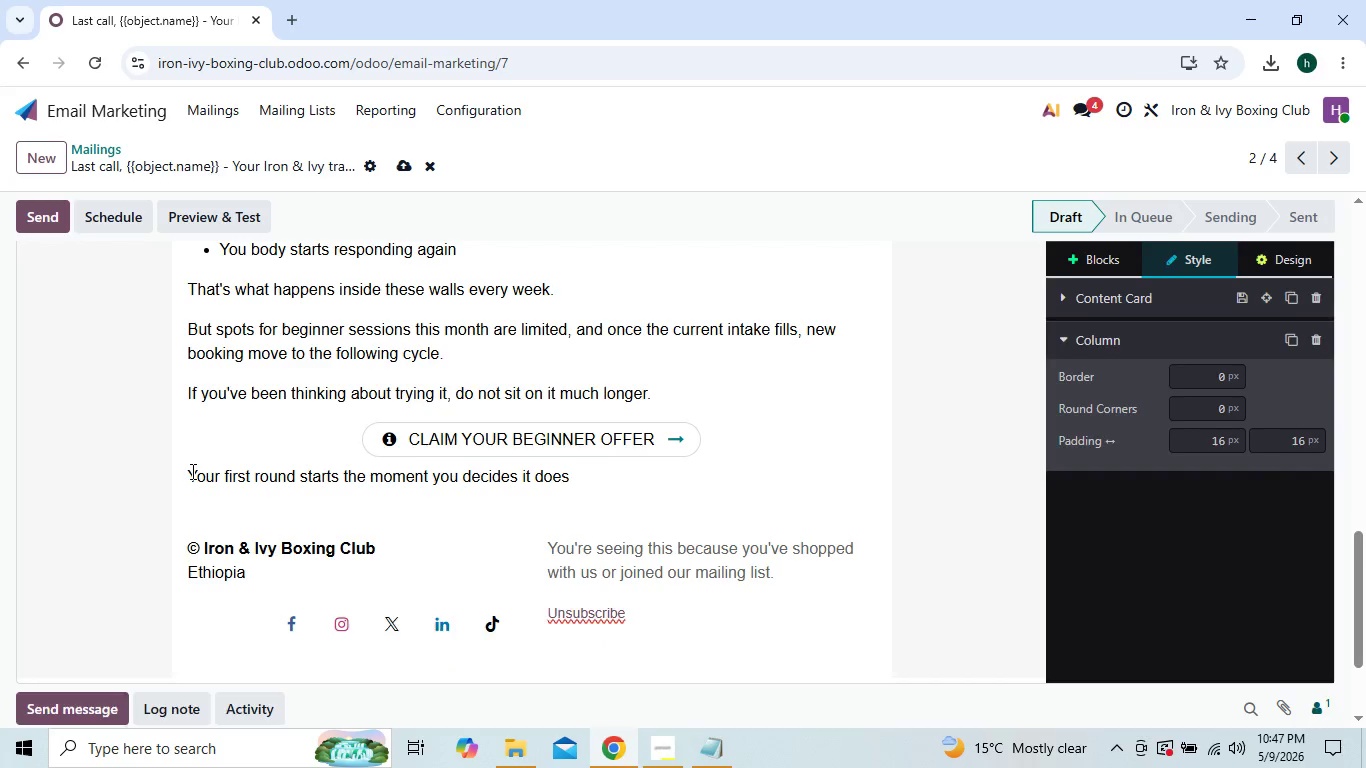 
key(Shift+Enter)
 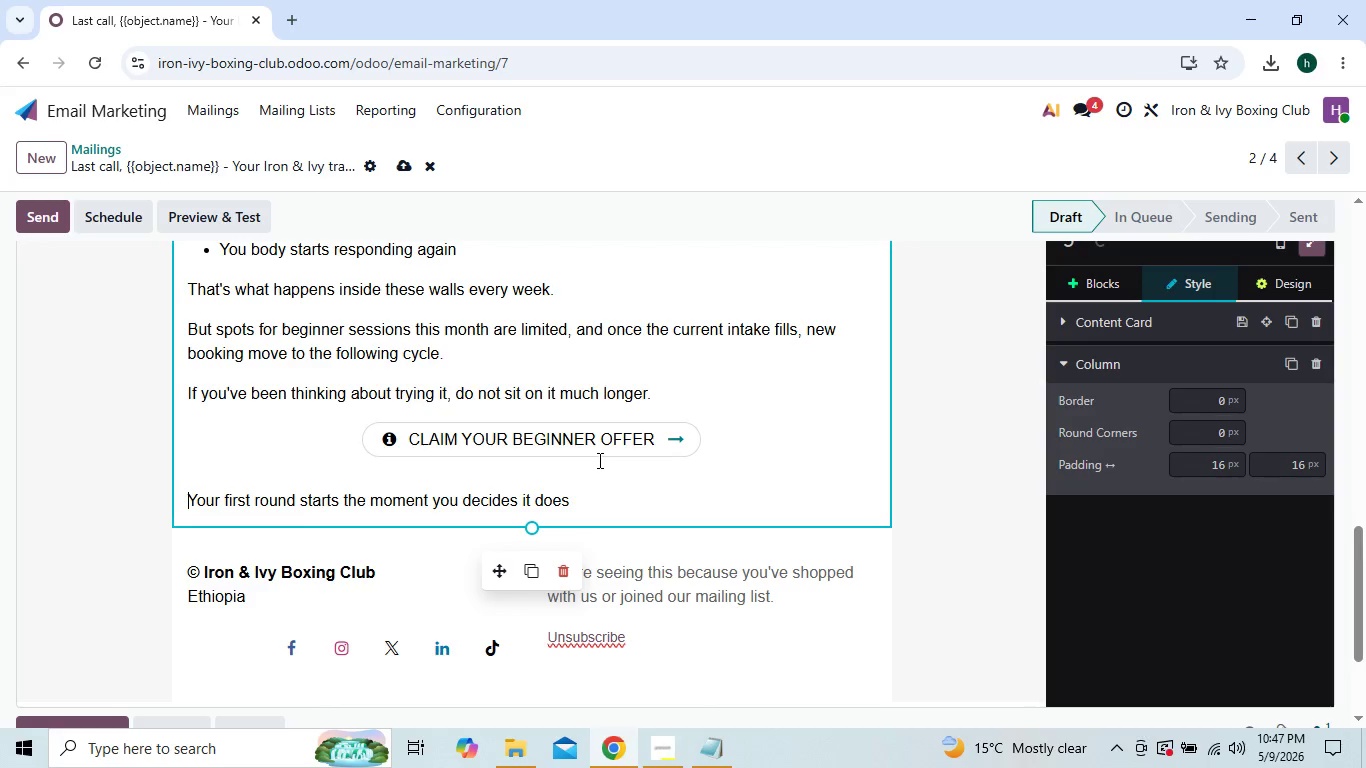 
wait(6.11)
 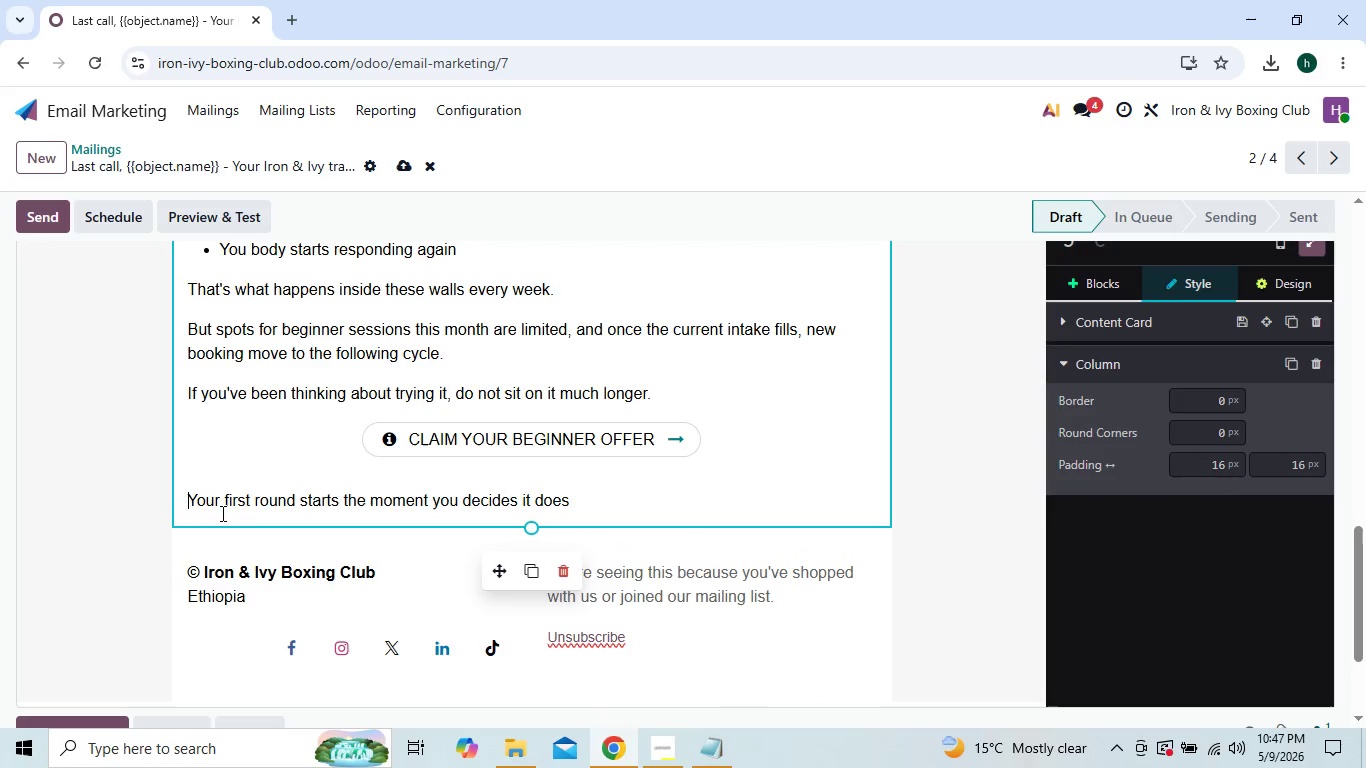 
left_click([611, 502])
 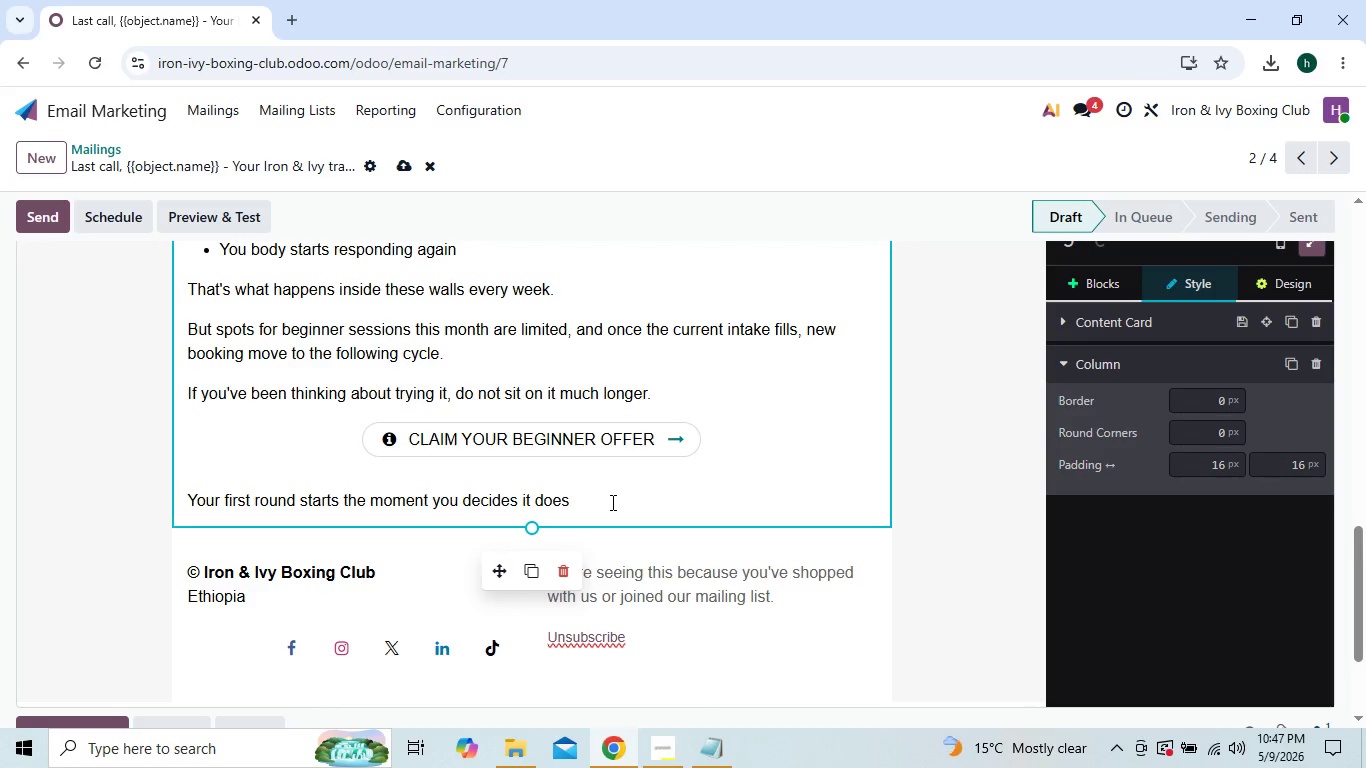 
key(Shift+ShiftRight)
 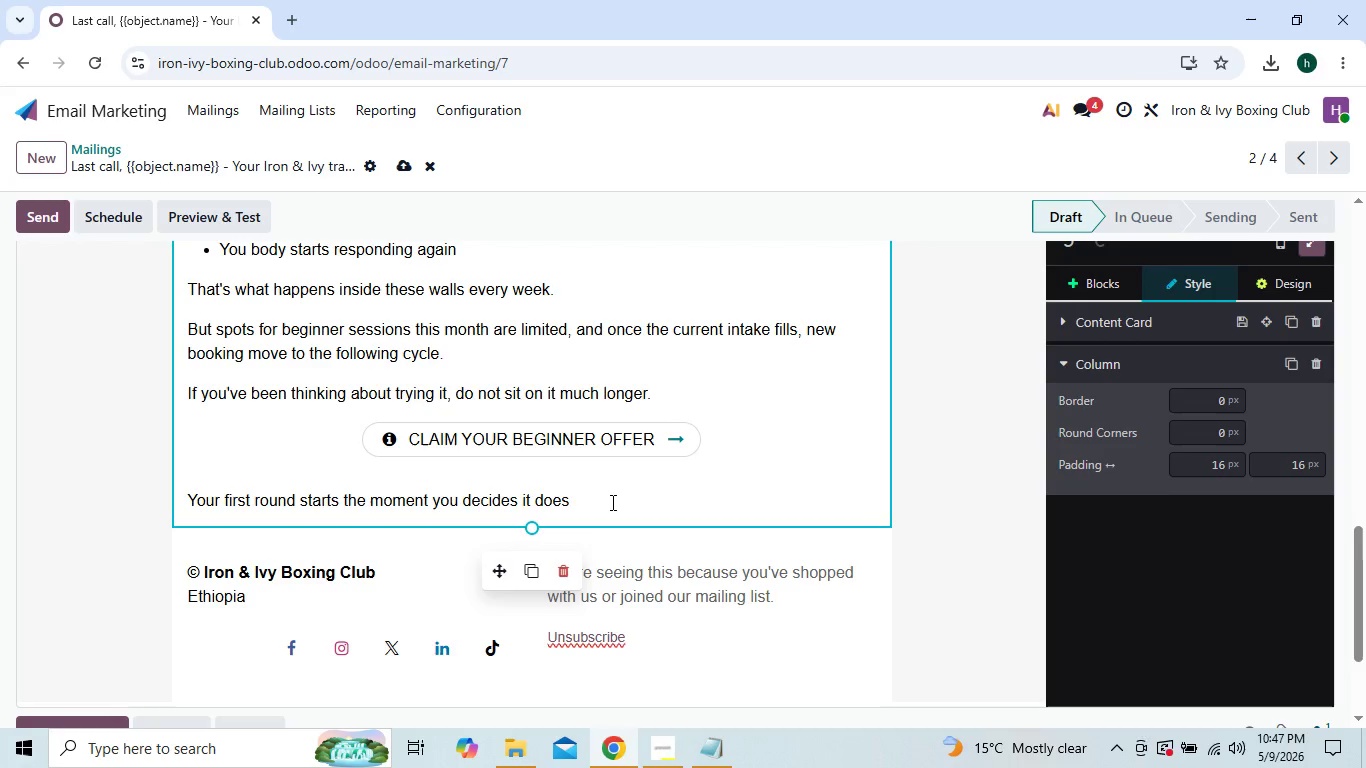 
key(Shift+Enter)
 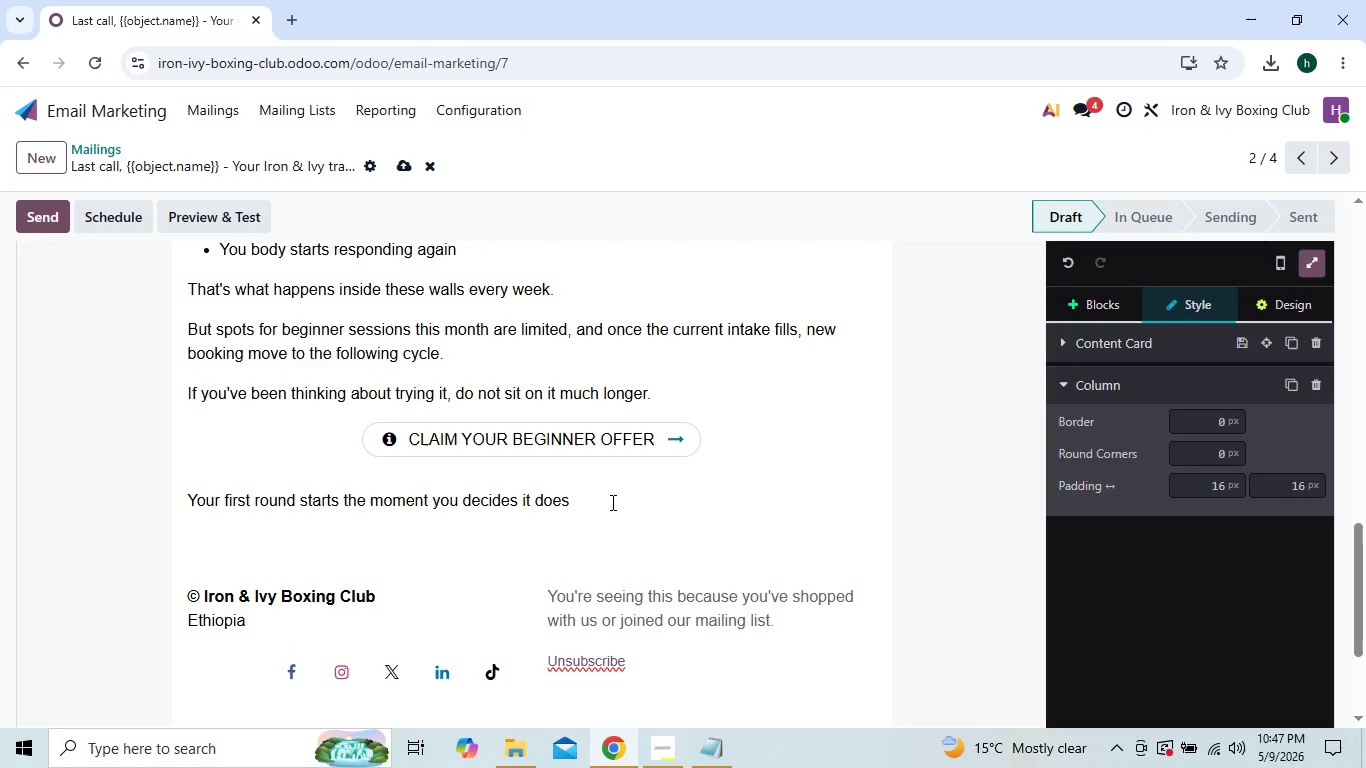 
key(Backspace)
 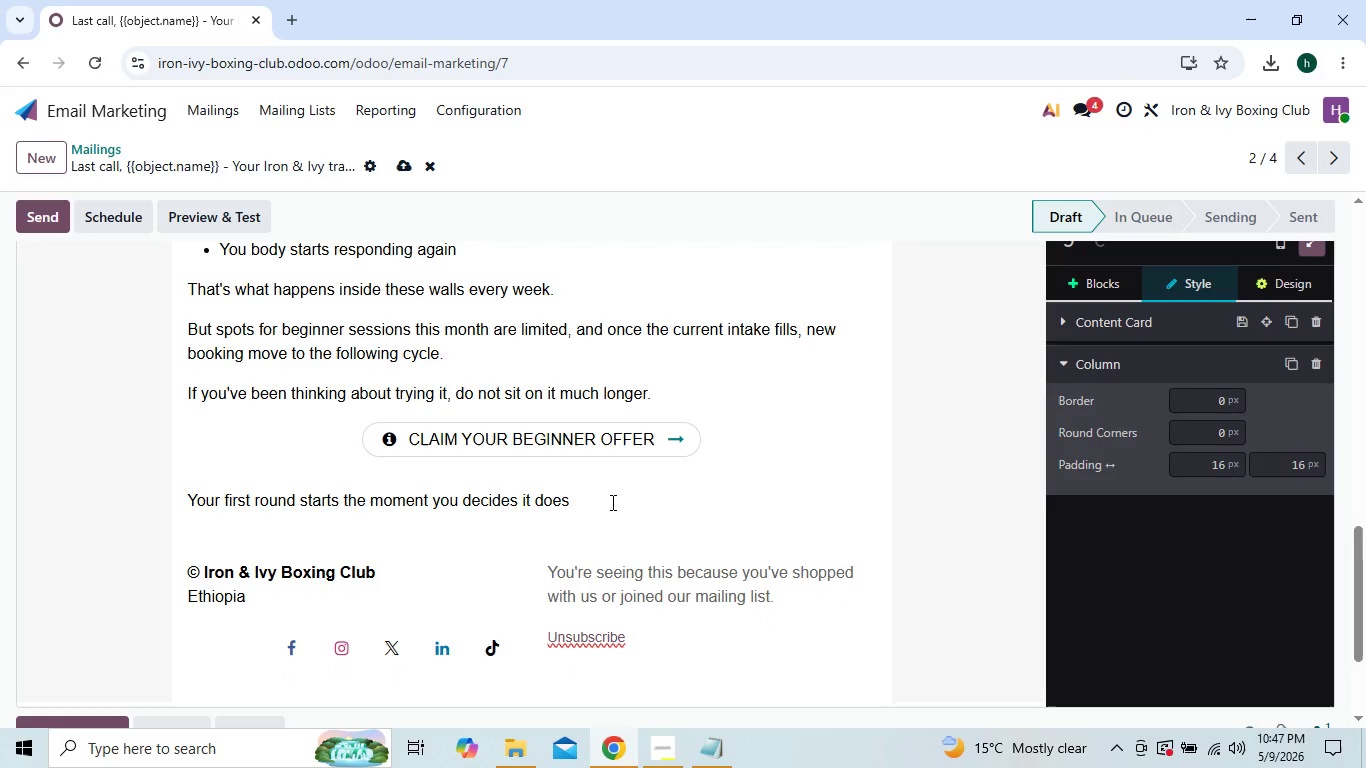 
key(Enter)
 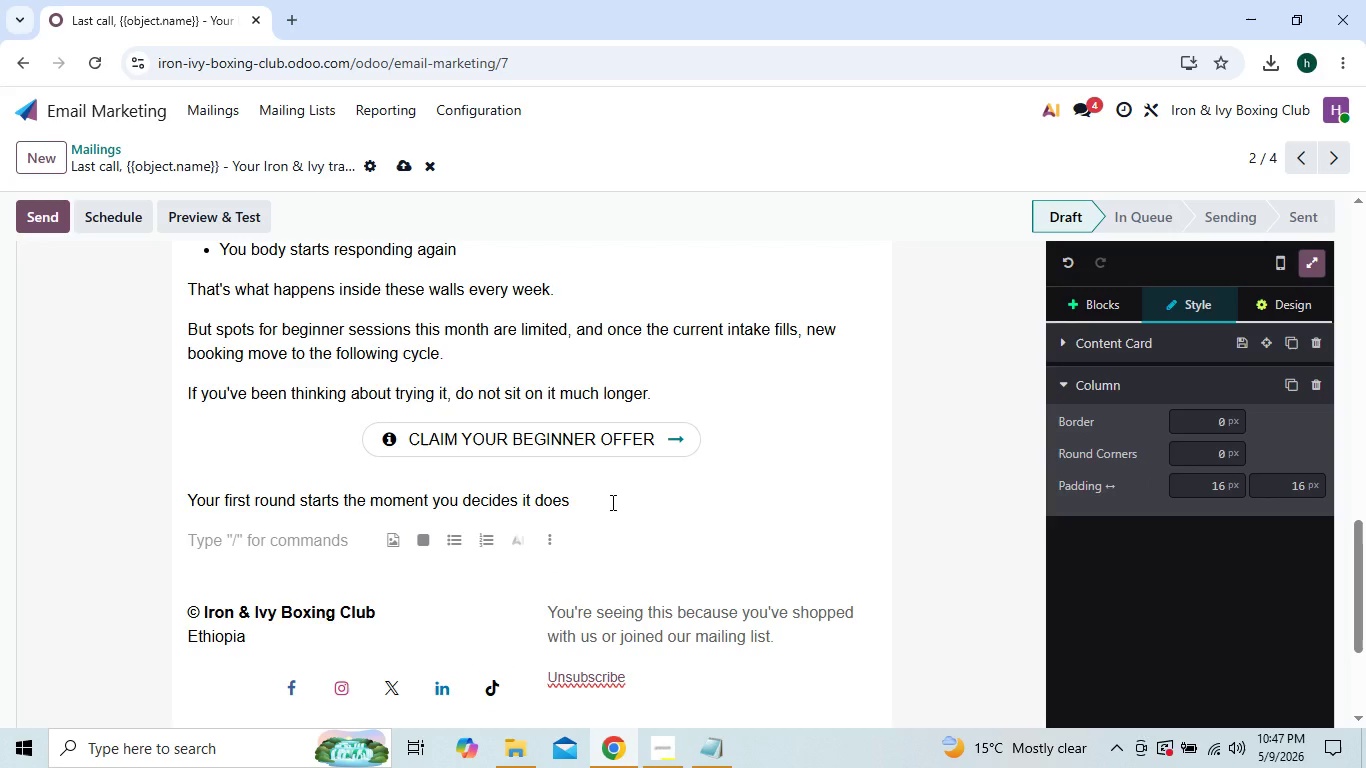 
type(--Iron & IV)
key(Backspace)
type(vy Boxing Club)
 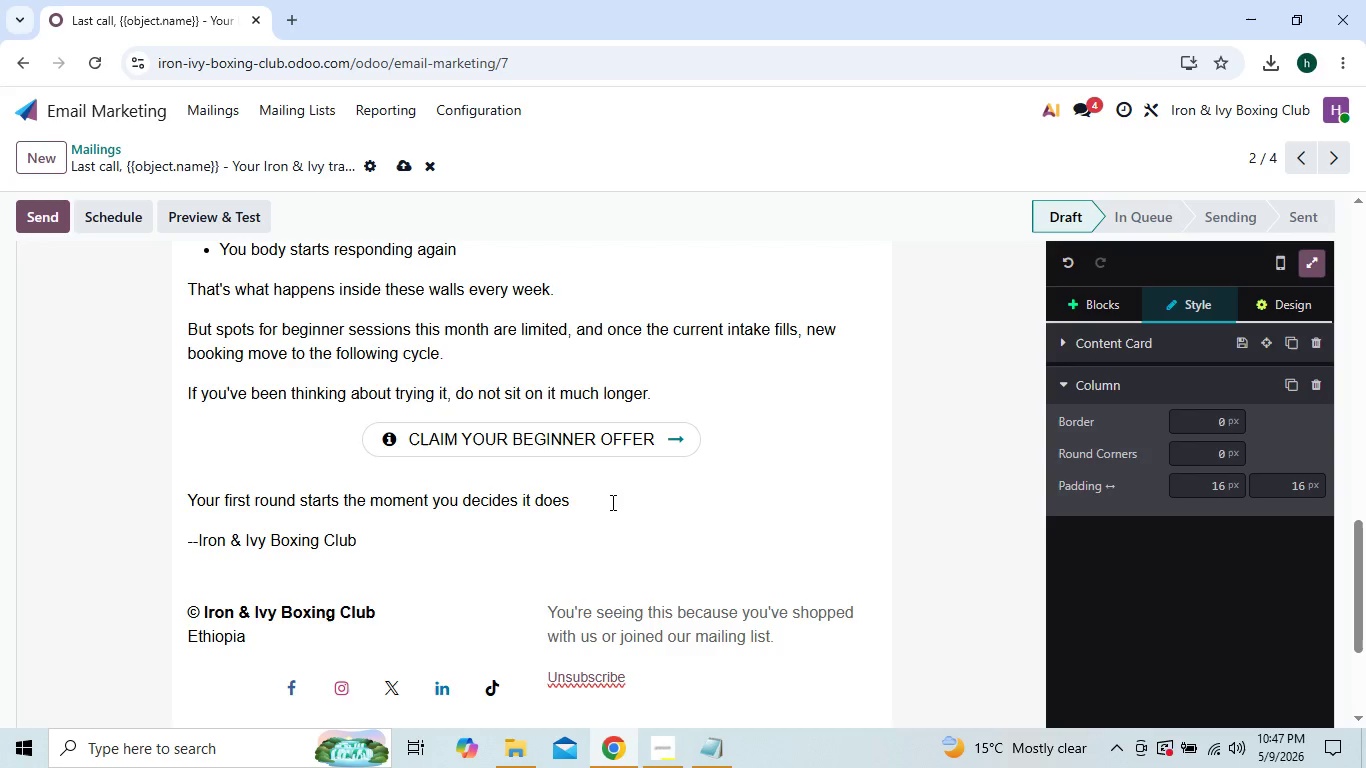 
key(Shift+ShiftRight)
 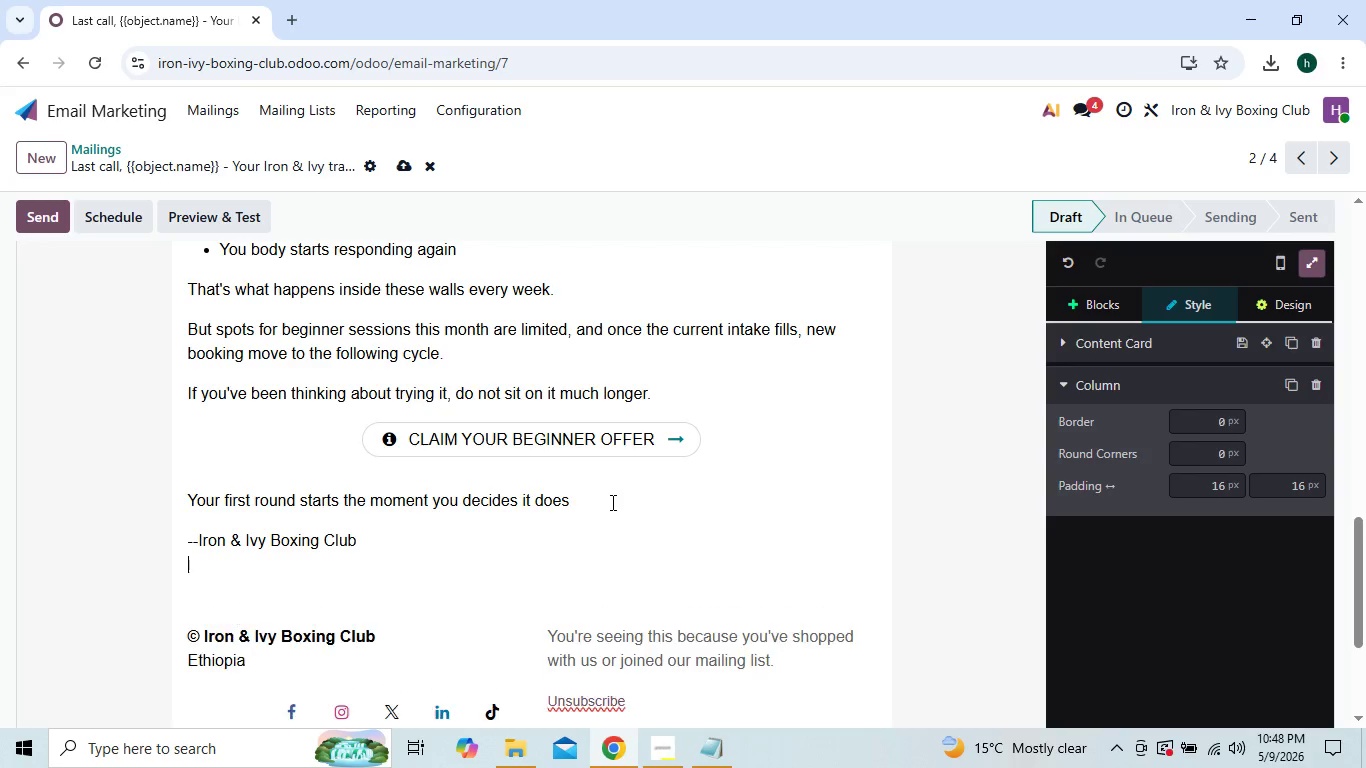 
key(Shift+Enter)
 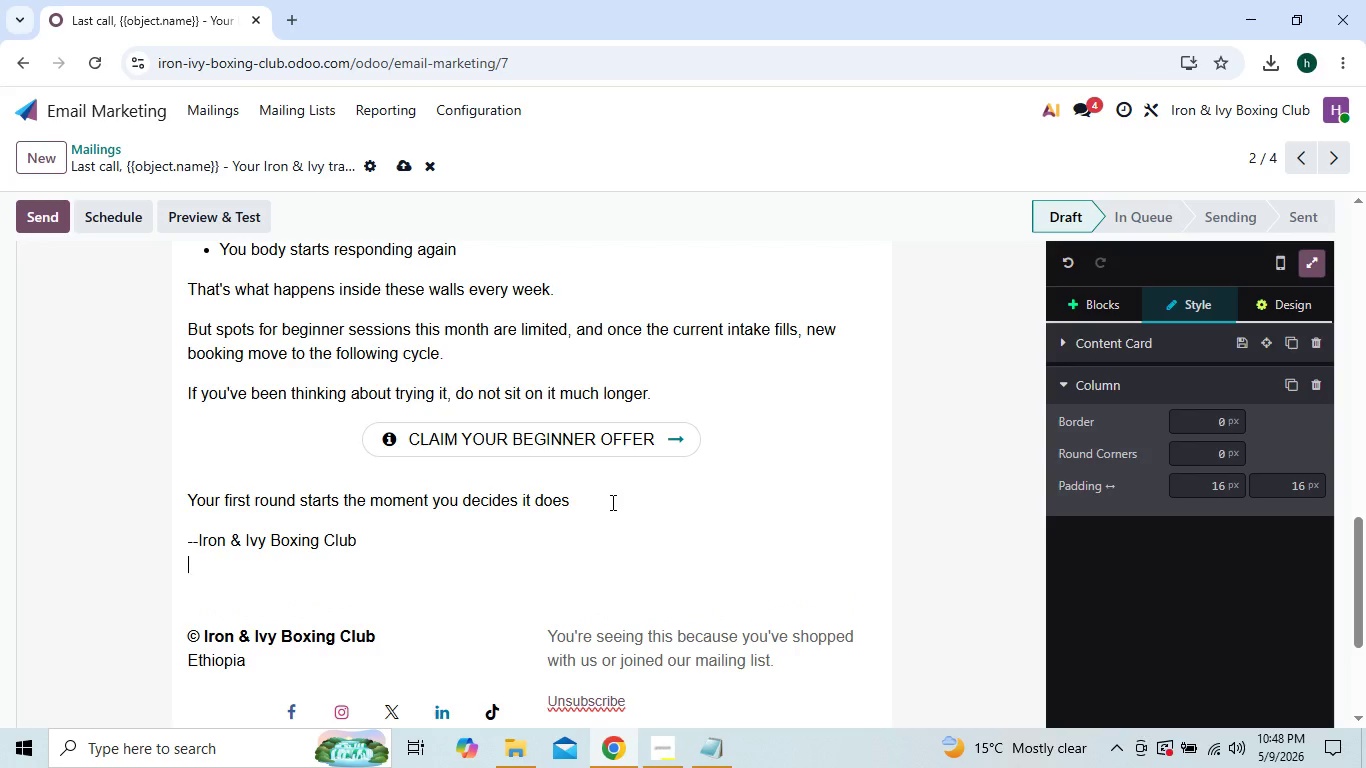 
key(Shift+R)
 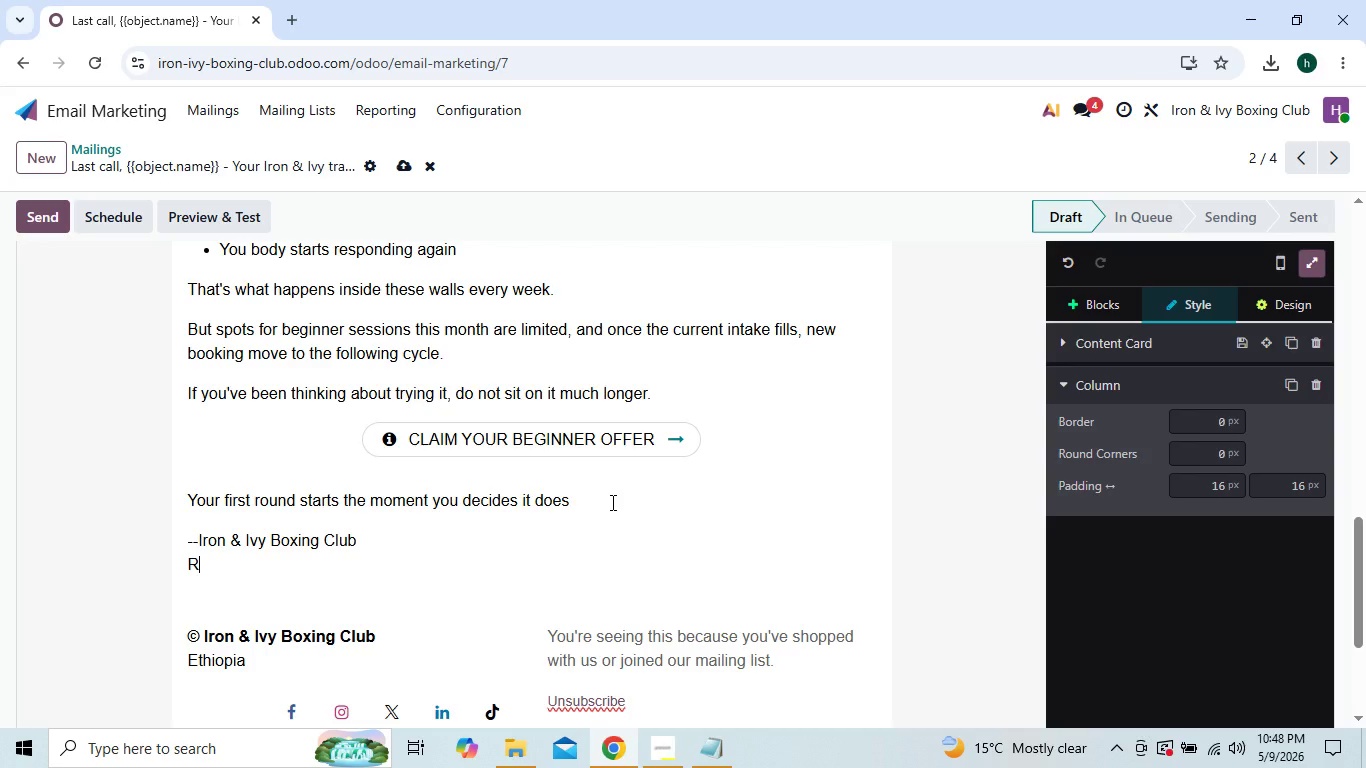 
type(efi)
 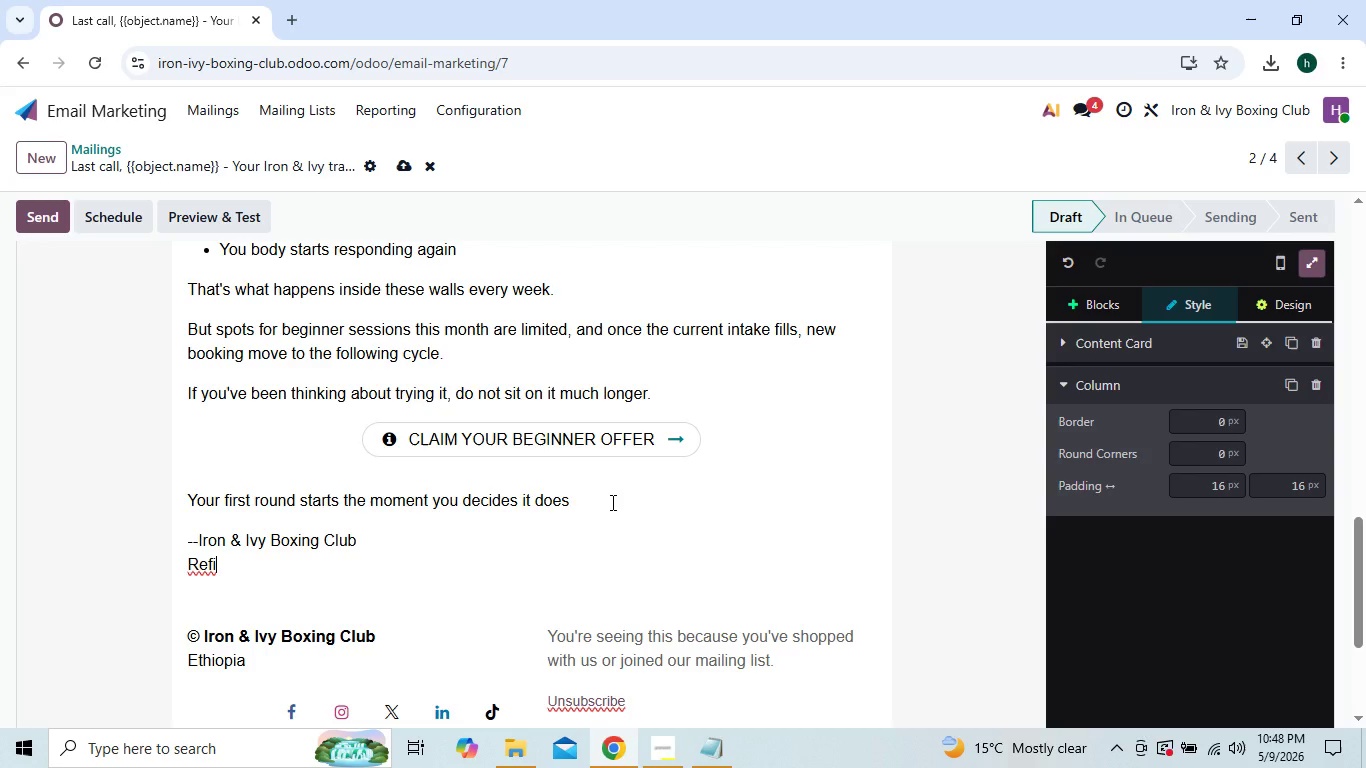 
type(ned discipline. Relentless)
 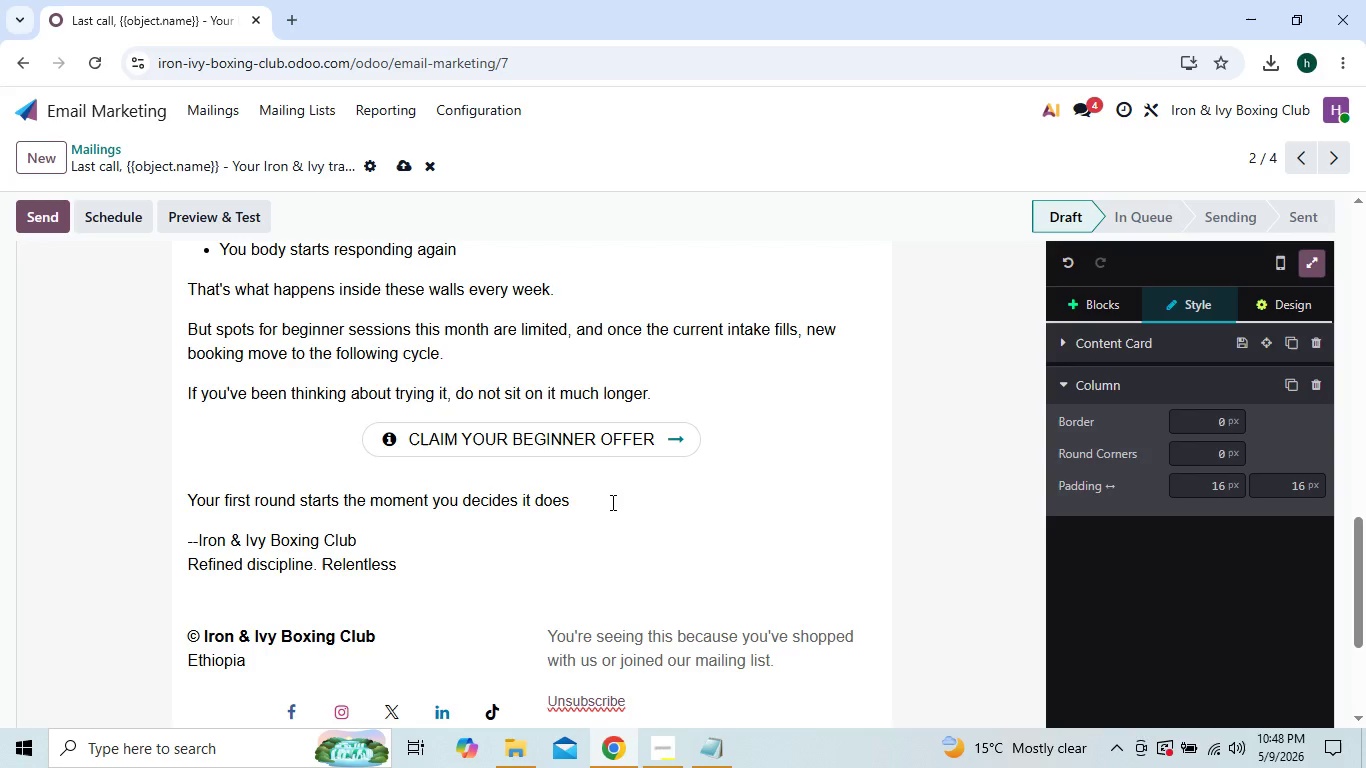 
left_click([738, 421])
 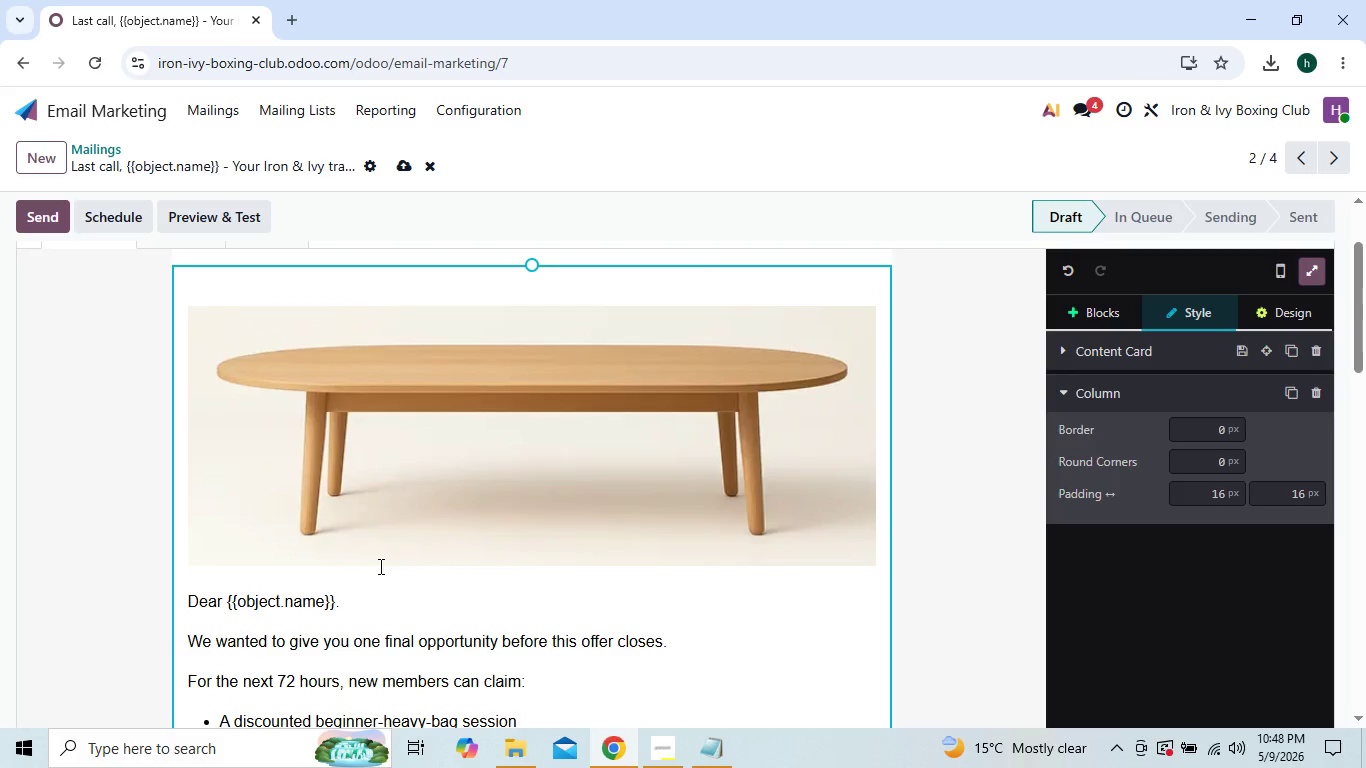 
wait(7.05)
 